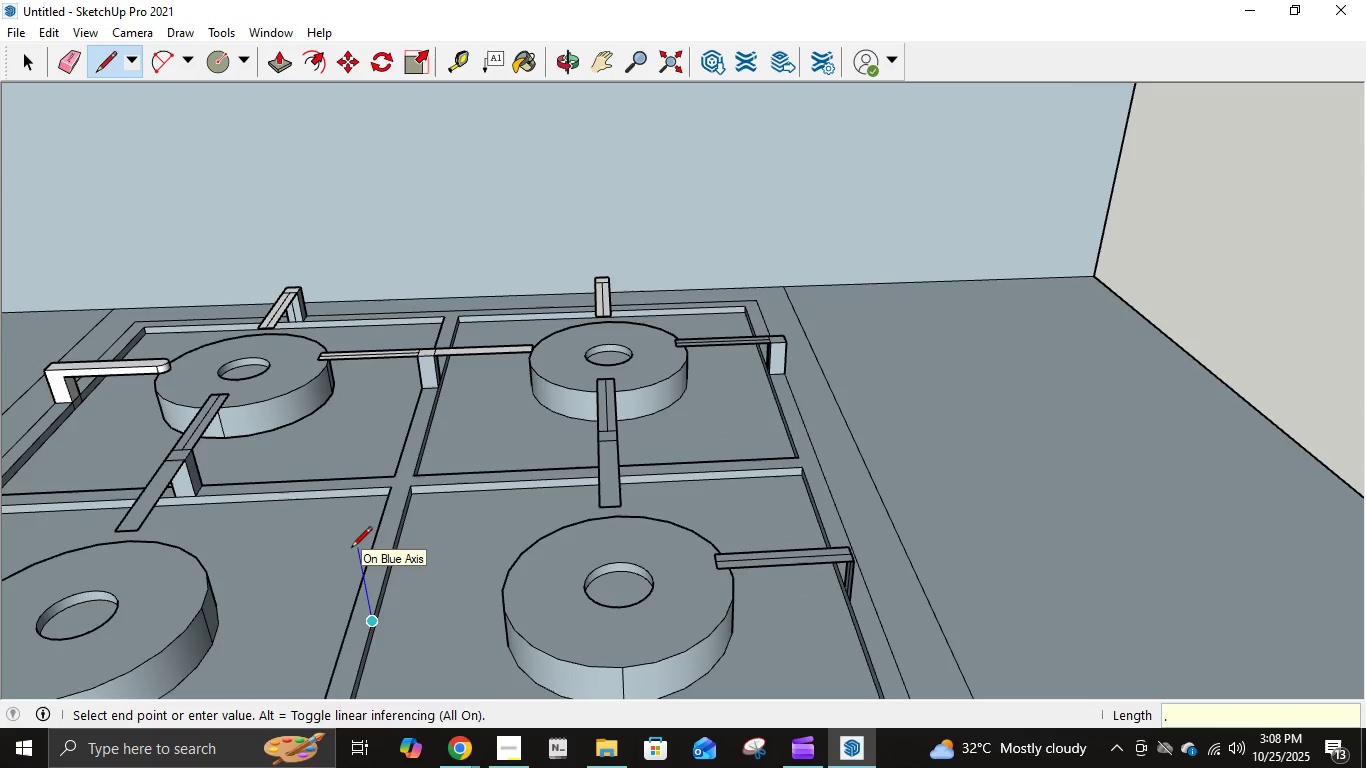 
key(Numpad0)
 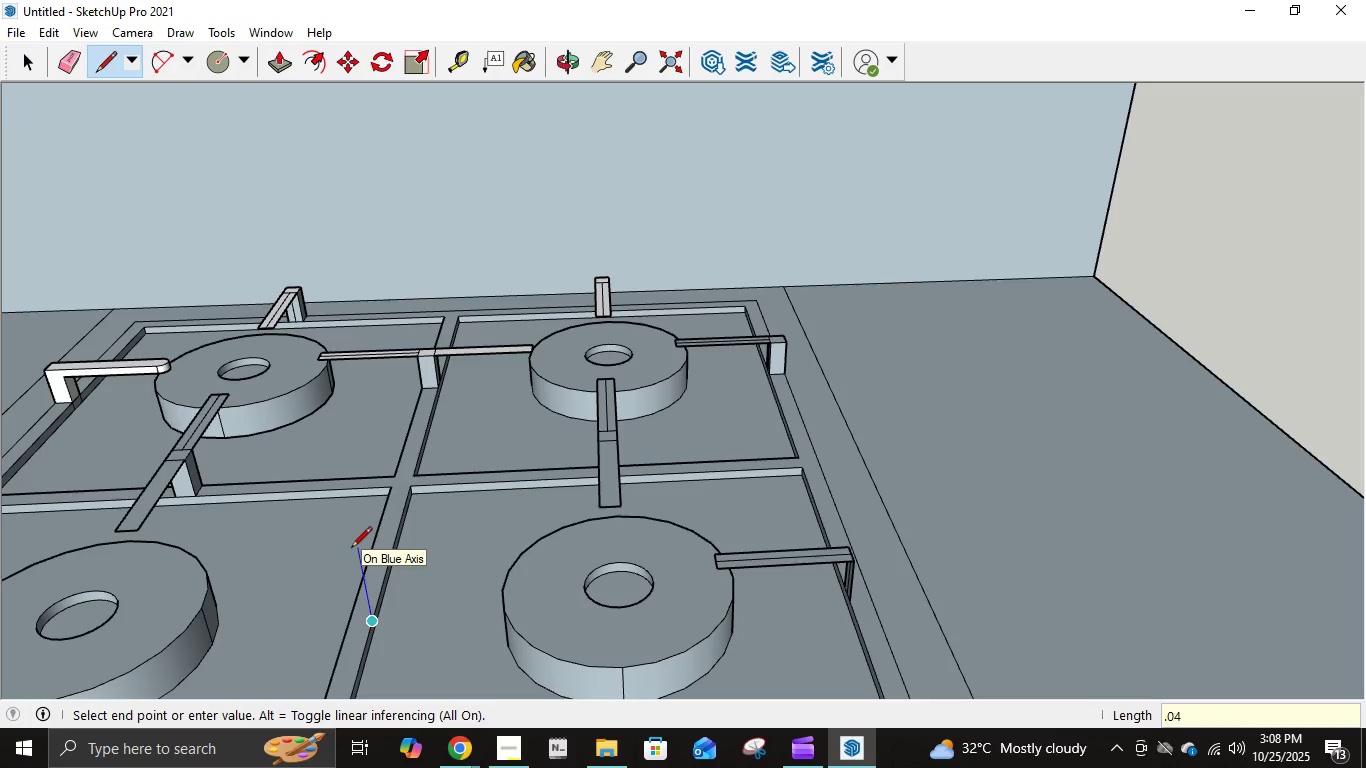 
key(Numpad4)
 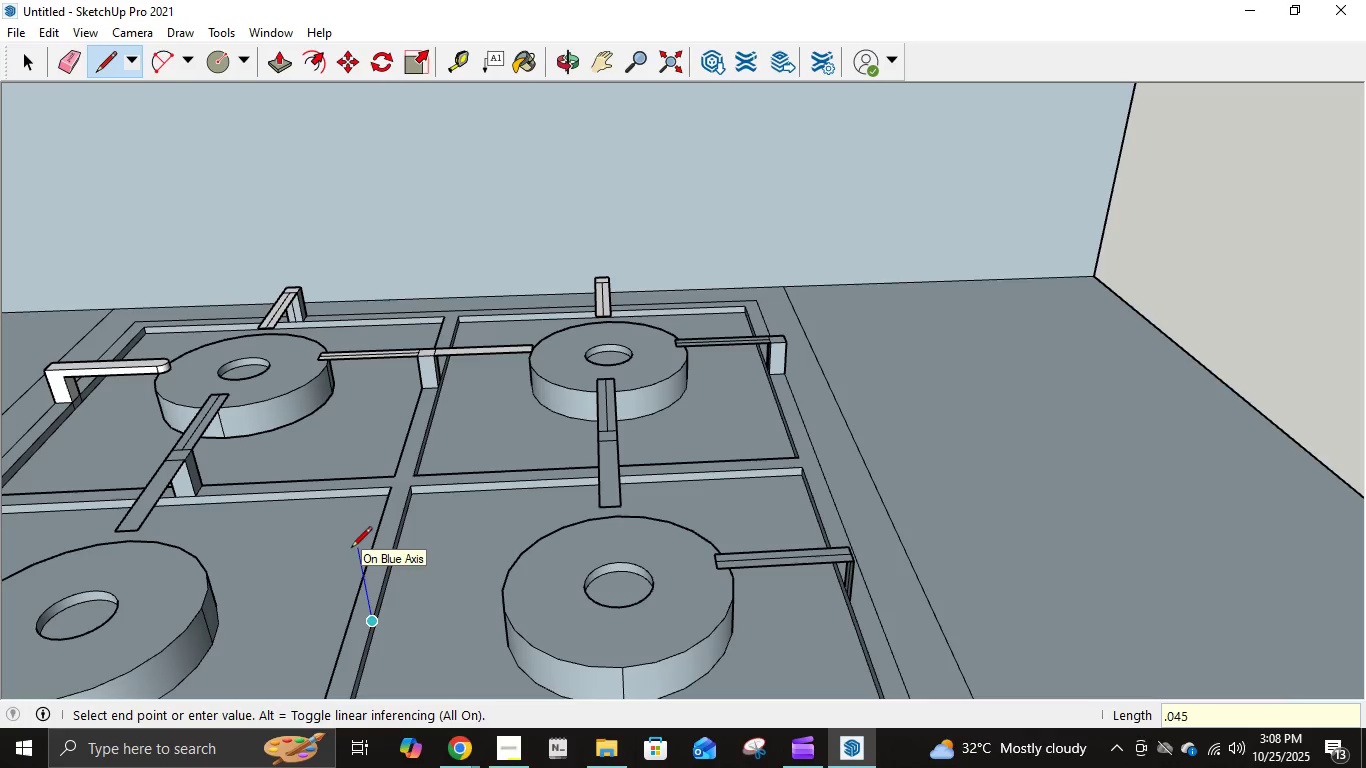 
key(Numpad5)
 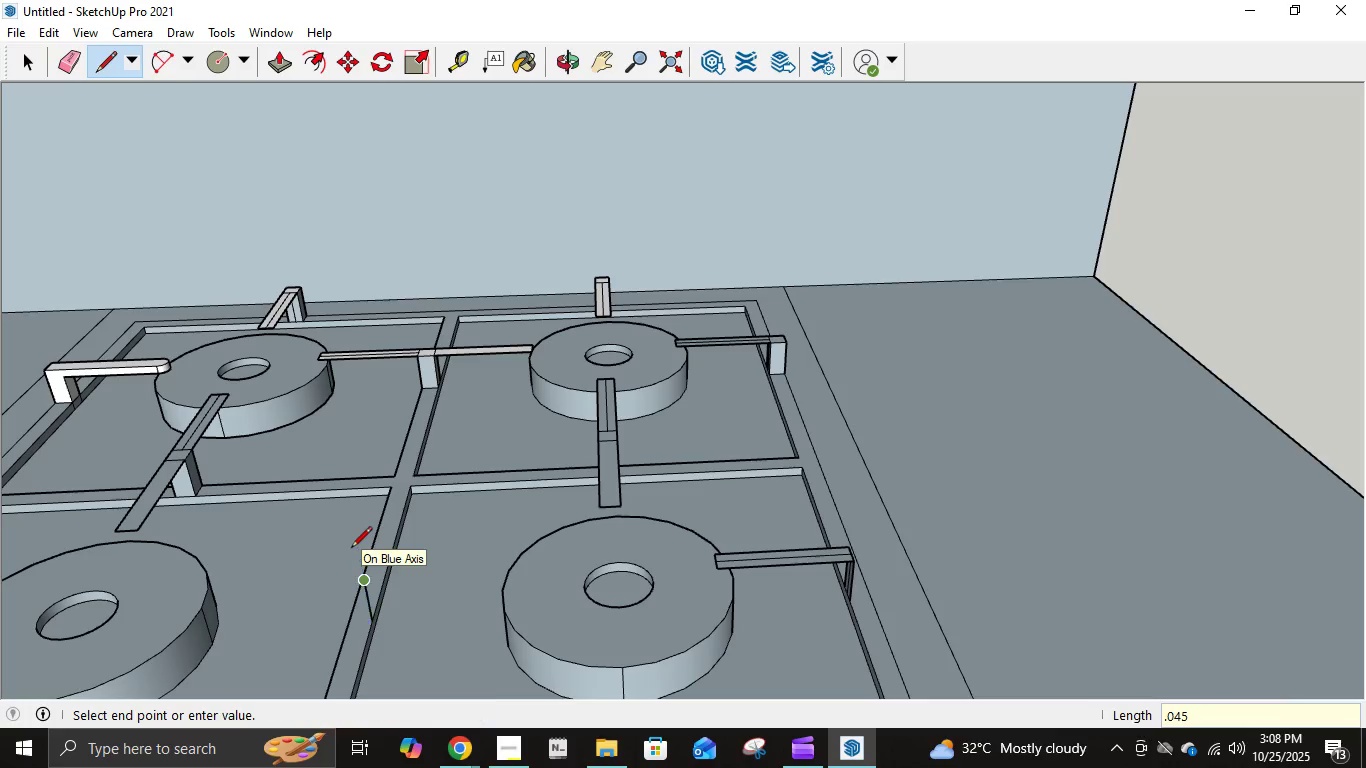 
key(NumpadEnter)
 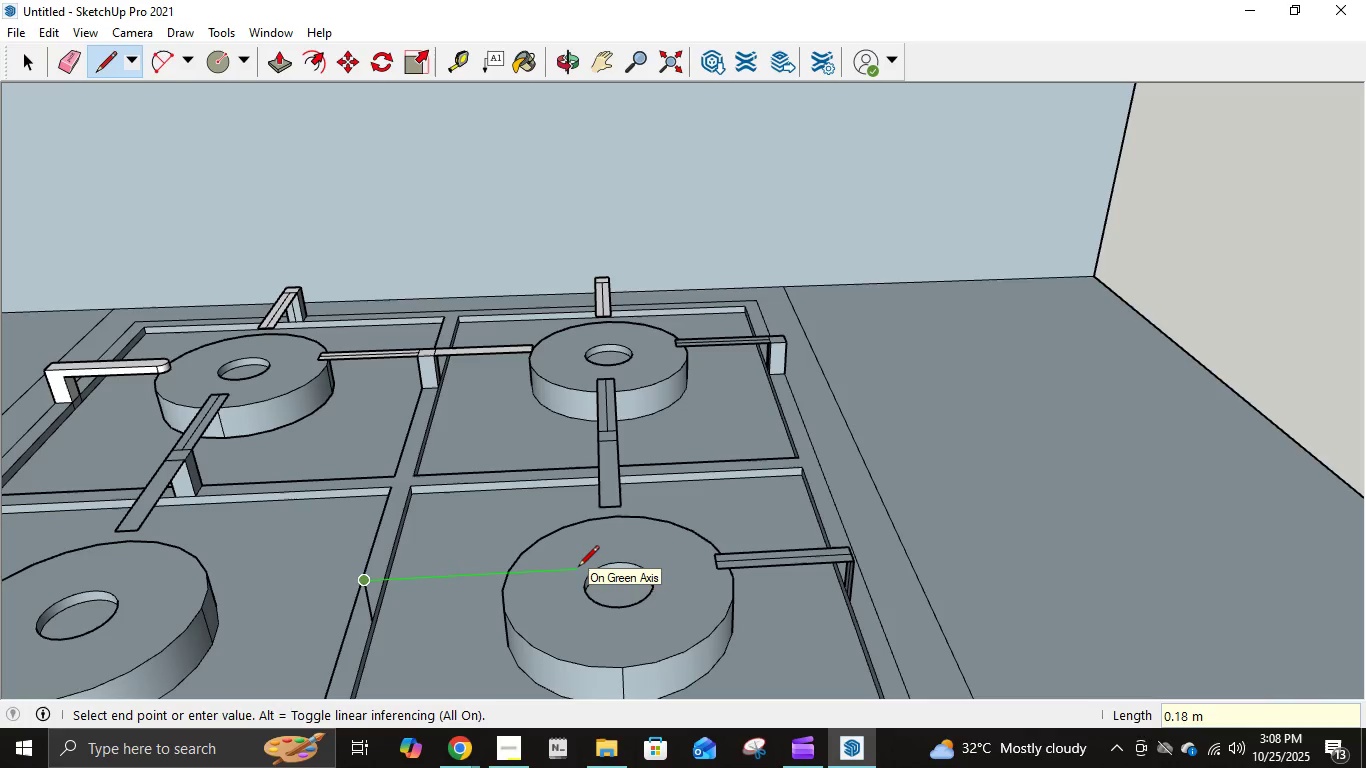 
key(NumpadDecimal)
 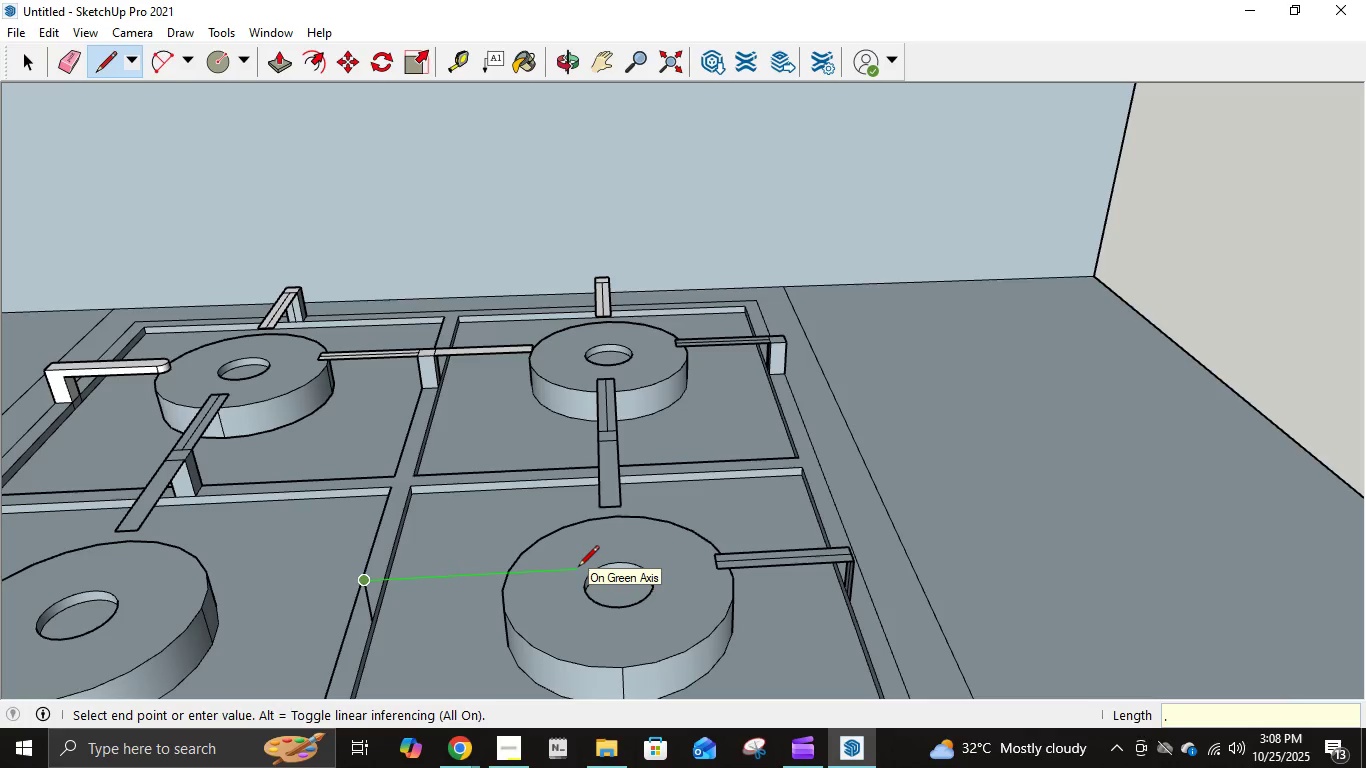 
key(Numpad1)
 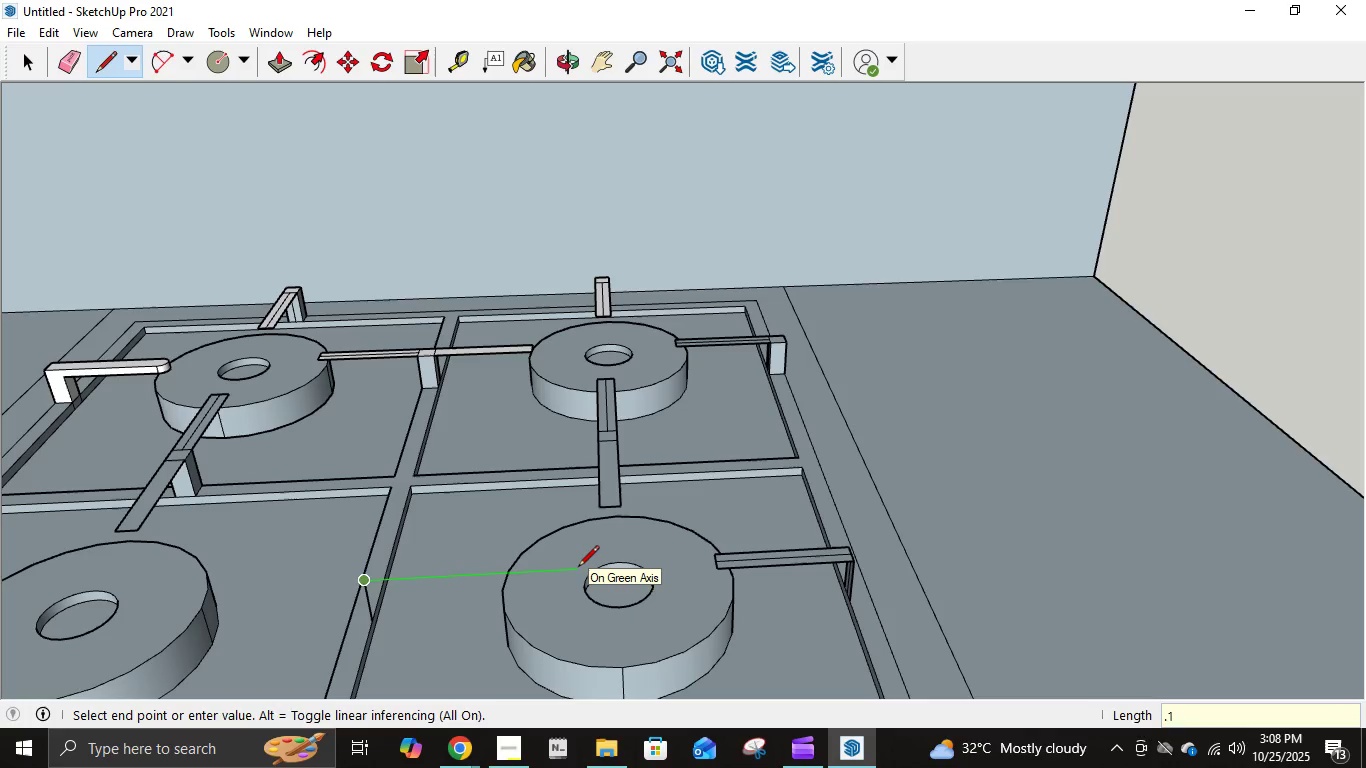 
key(Numpad2)
 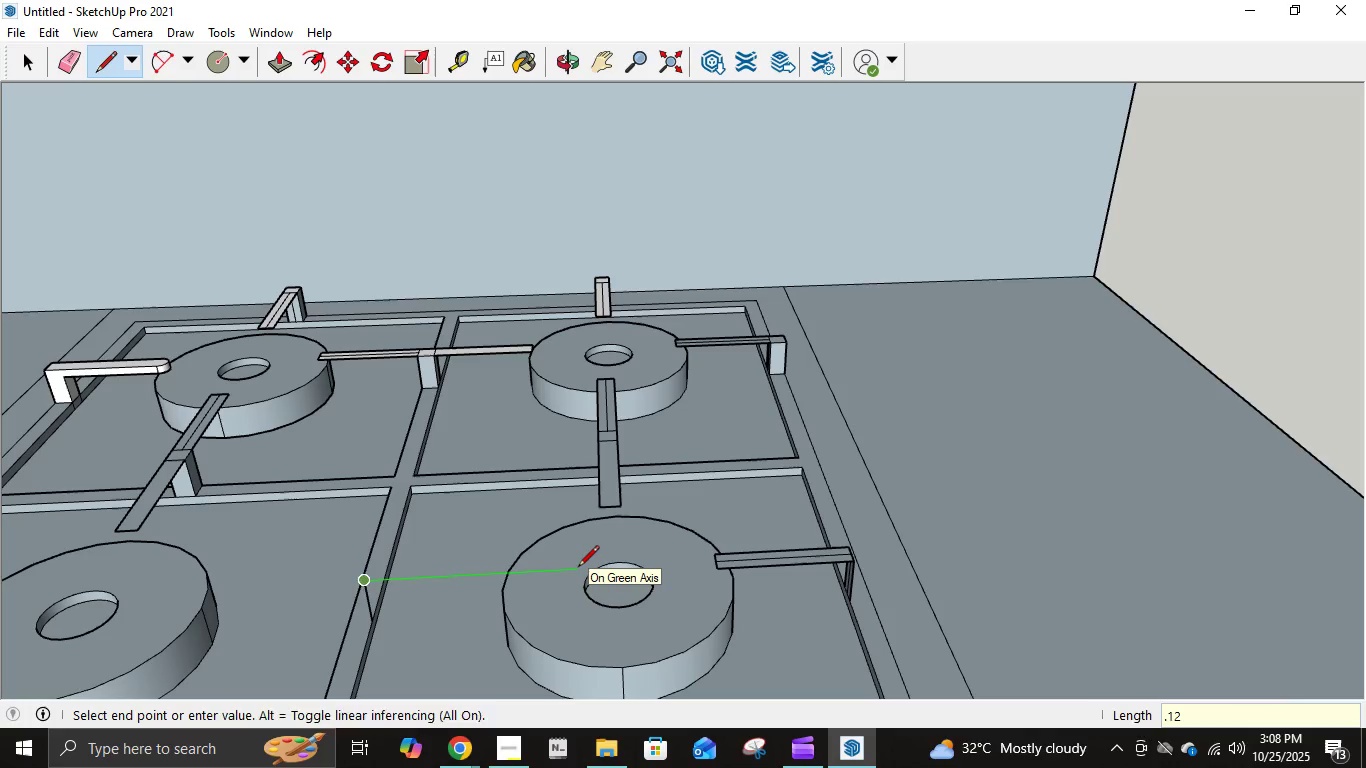 
key(NumpadEnter)
 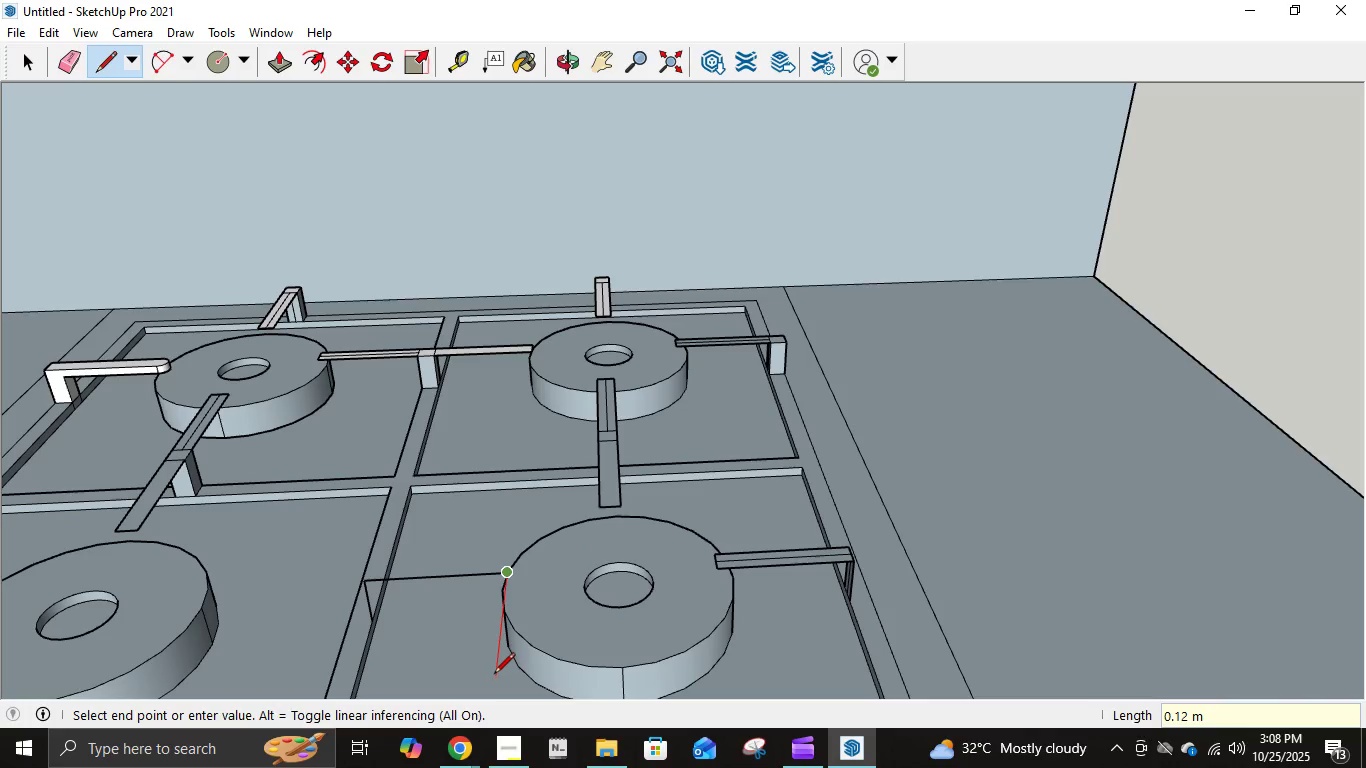 
key(NumpadDecimal)
 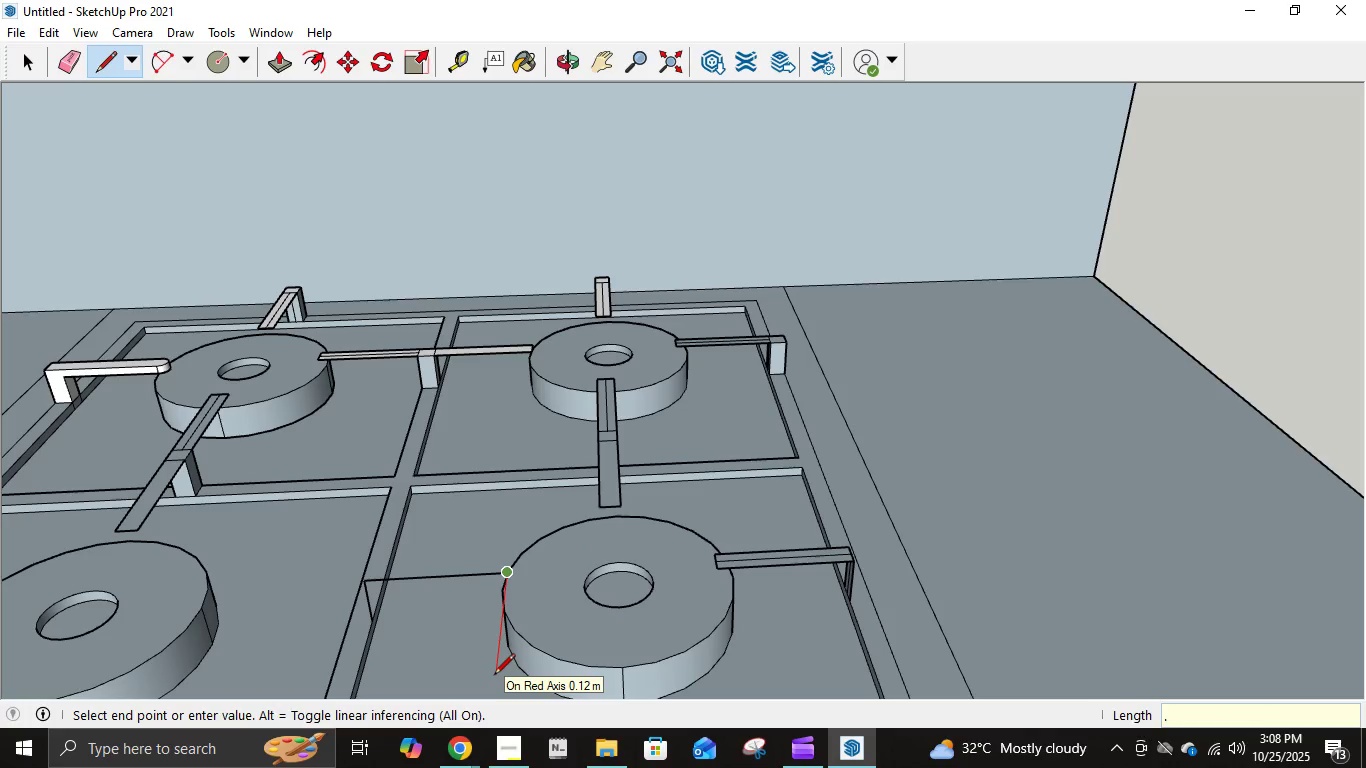 
key(Numpad0)
 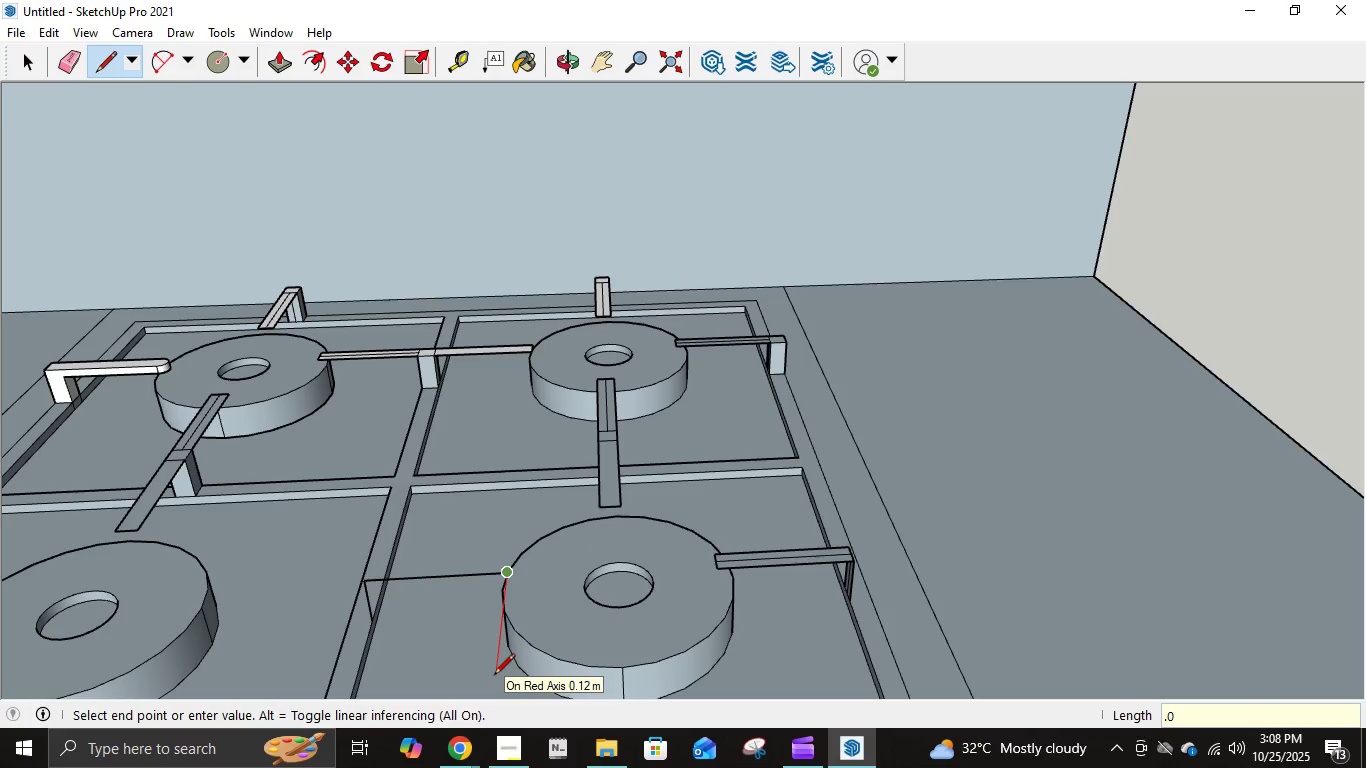 
key(Numpad1)
 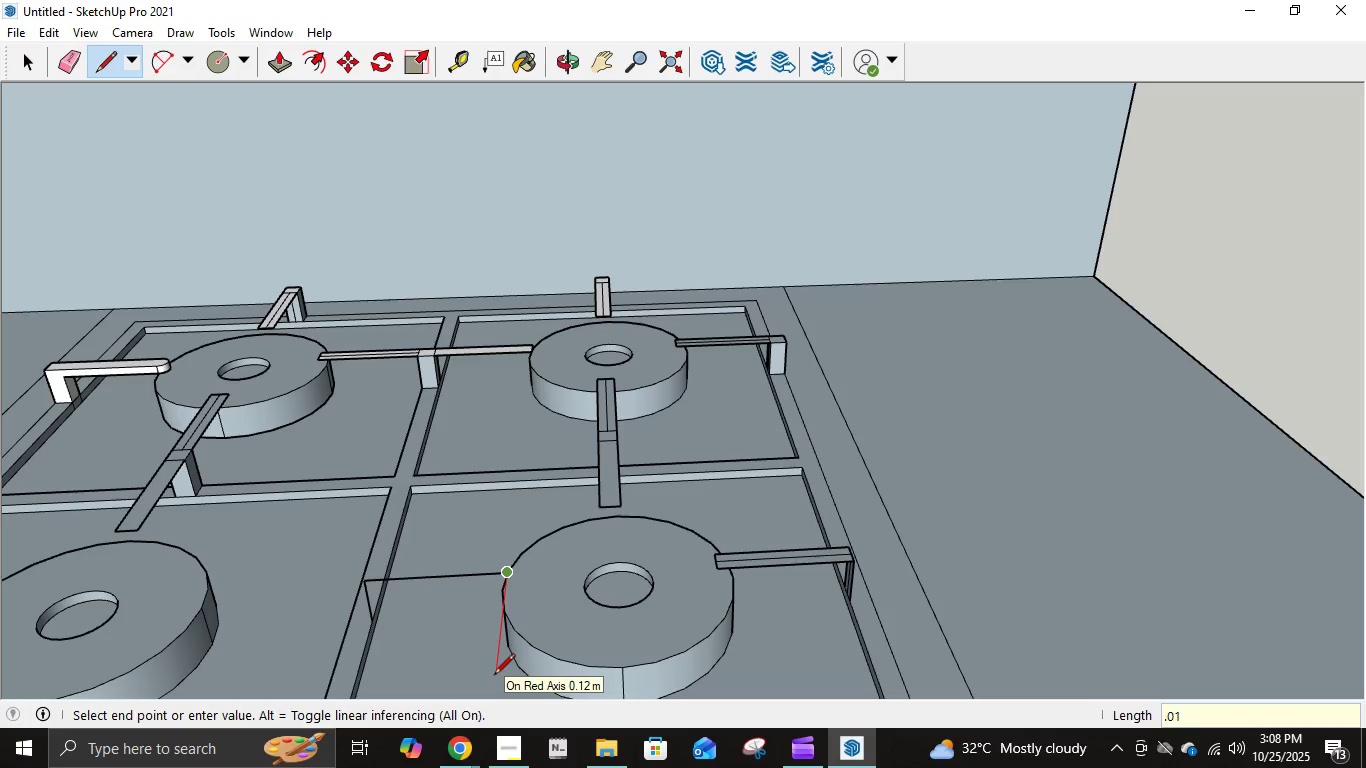 
key(NumpadEnter)
 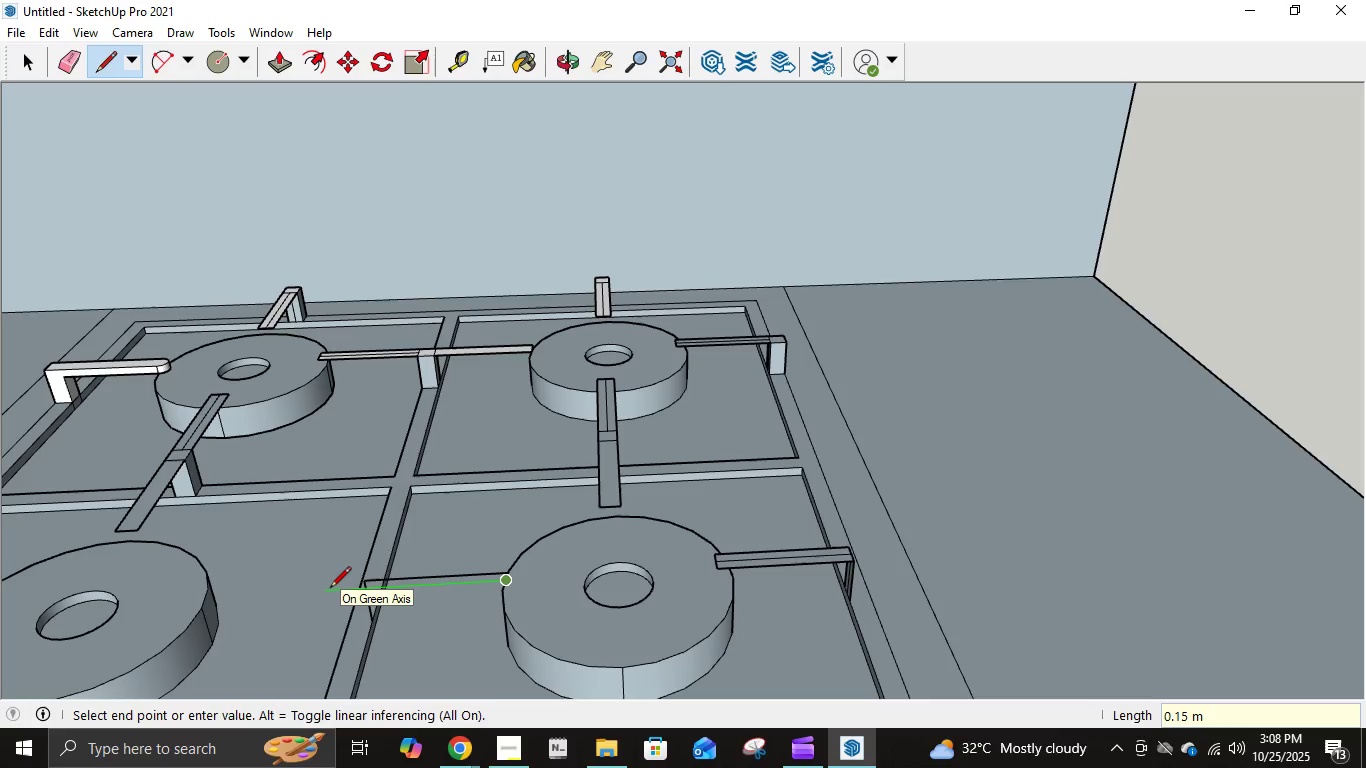 
key(NumpadDecimal)
 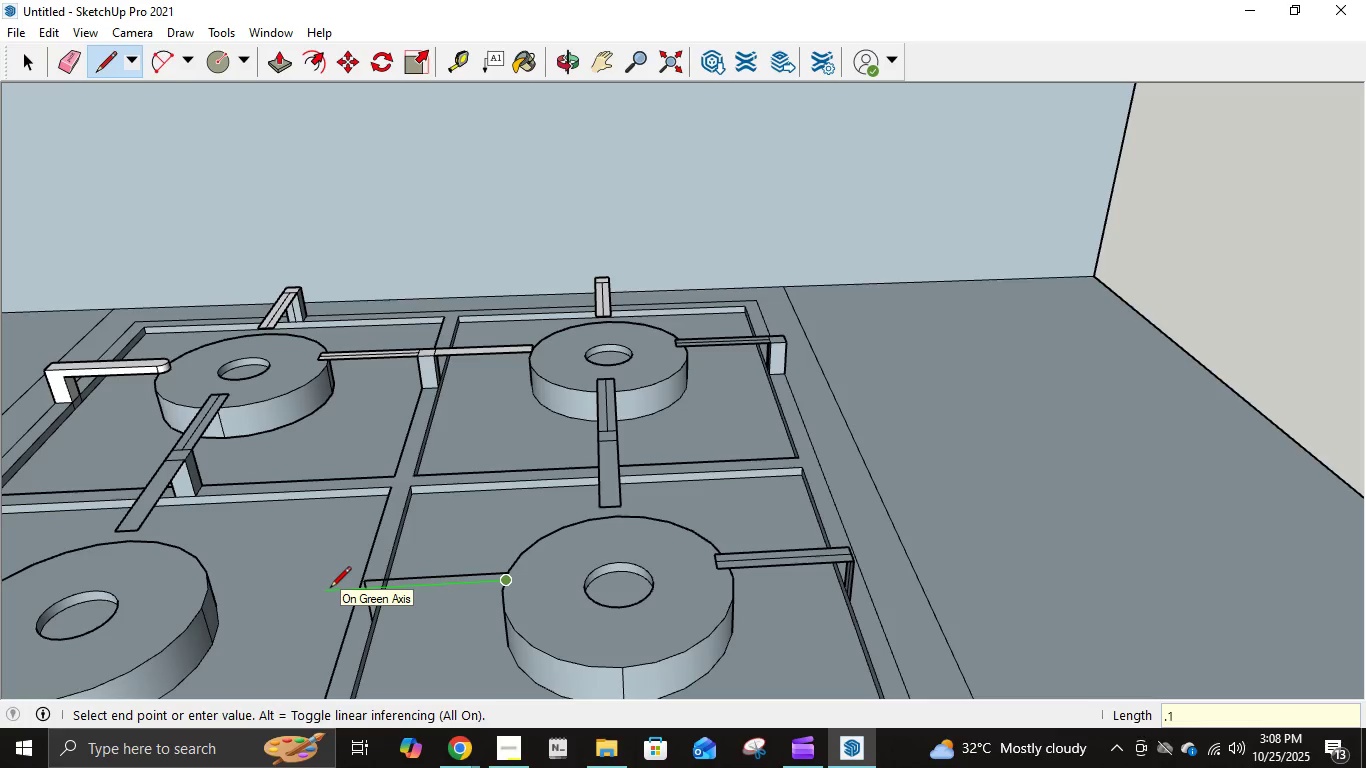 
key(Numpad1)
 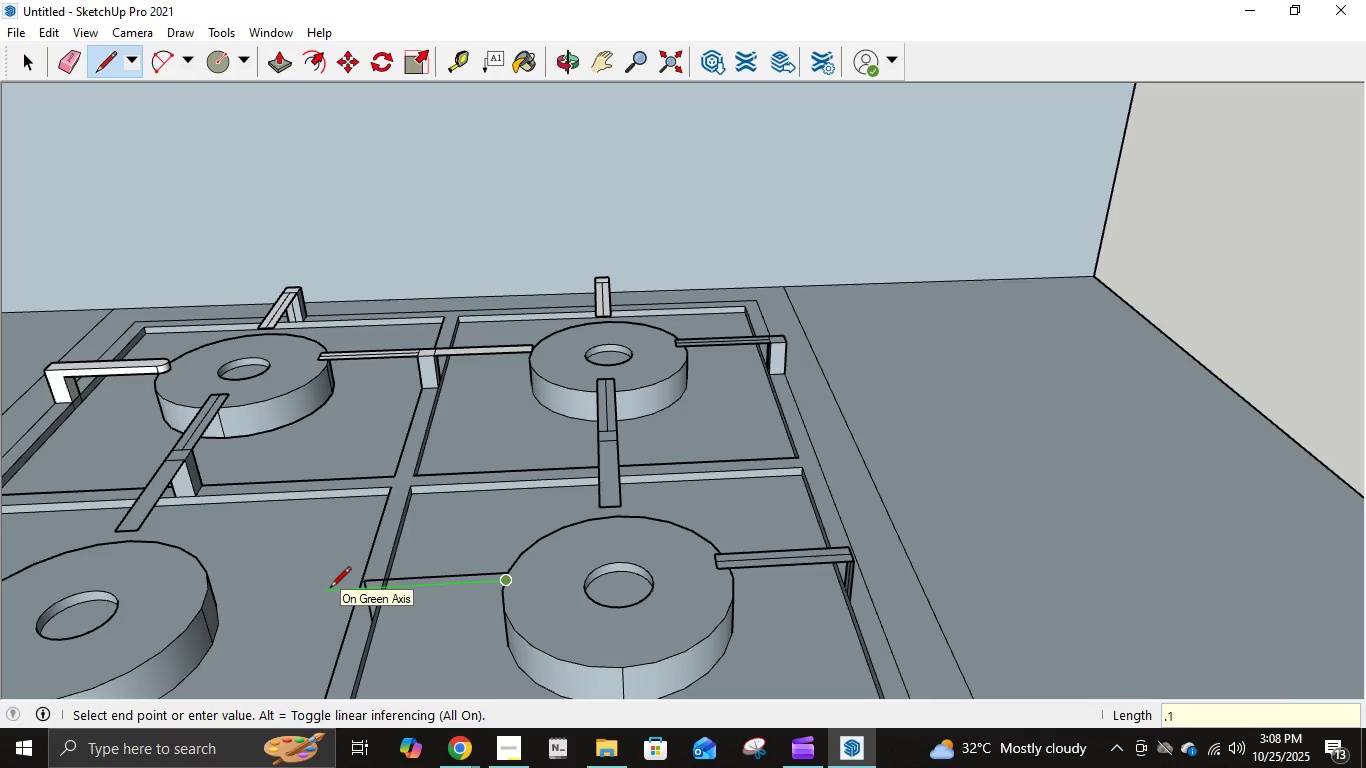 
key(Numpad2)
 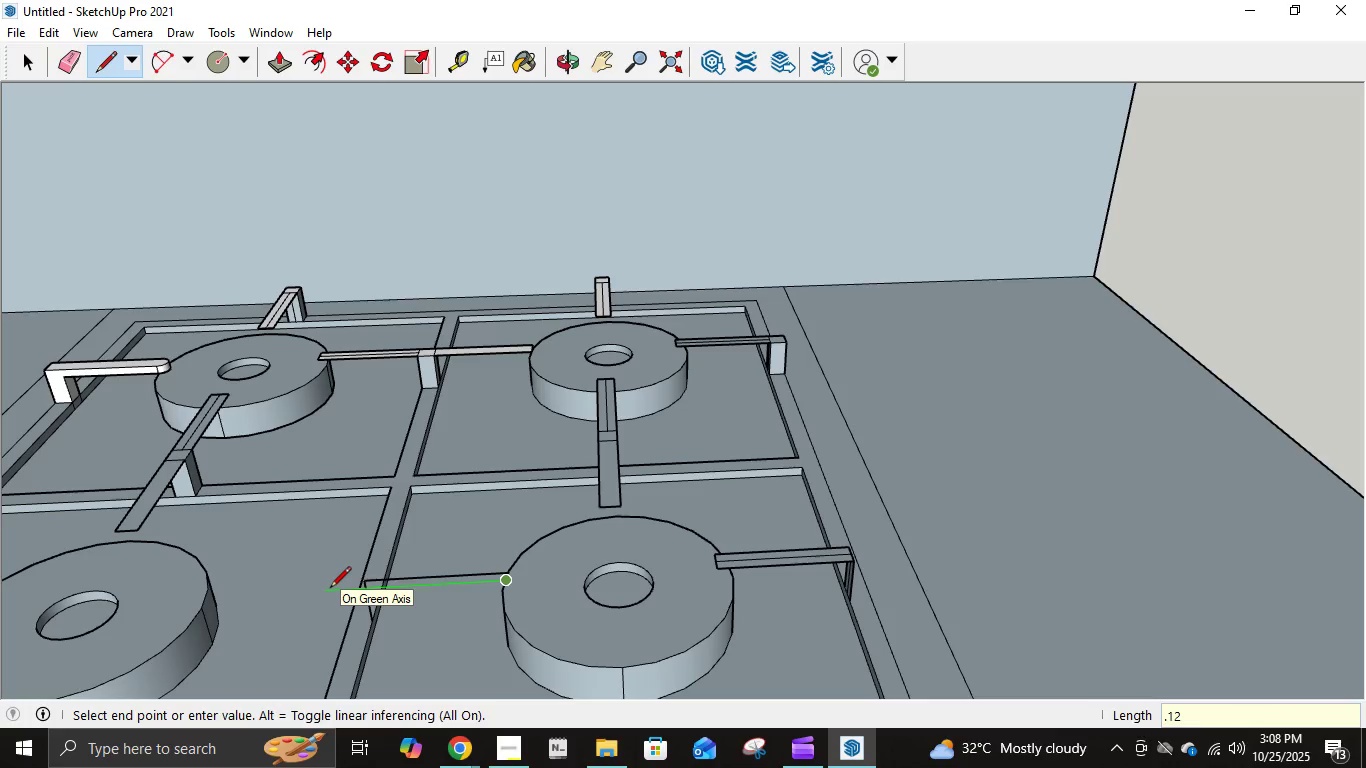 
key(NumpadEnter)
 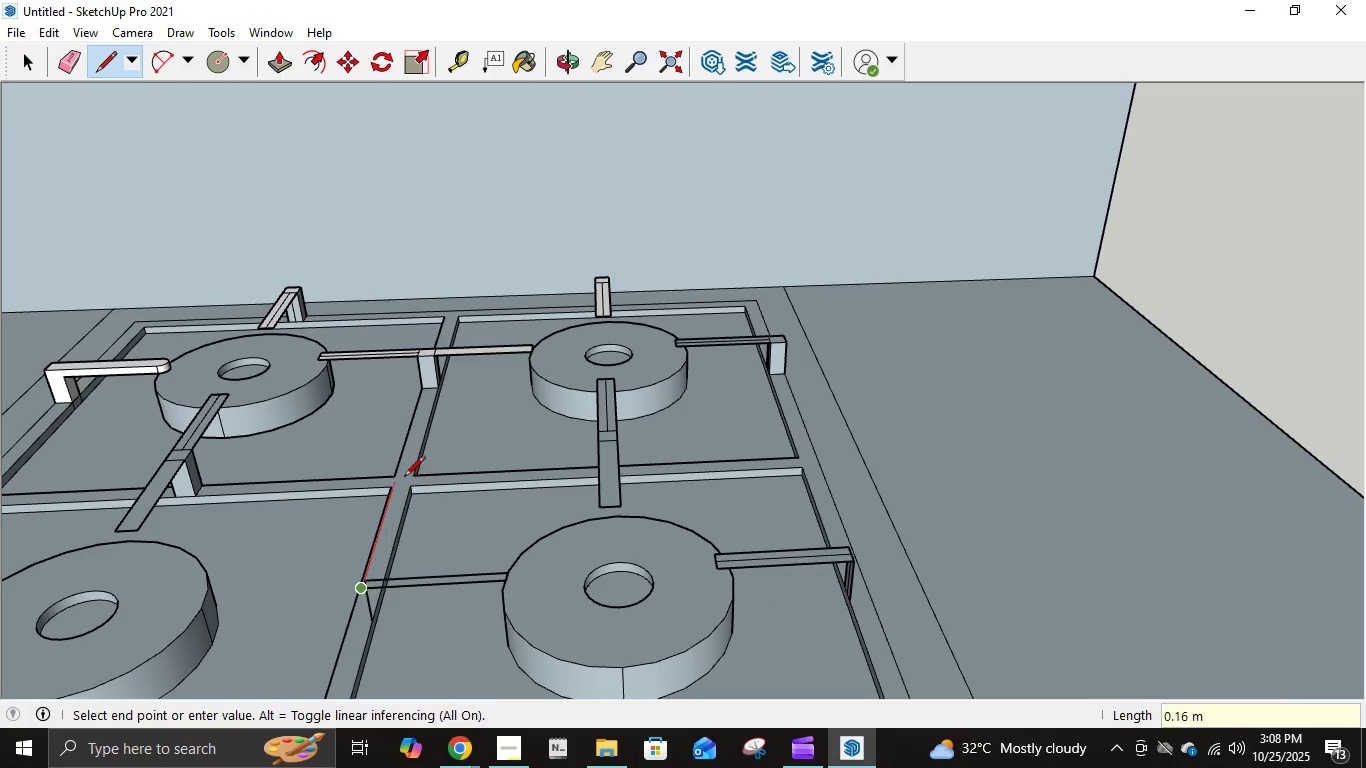 
key(NumpadDecimal)
 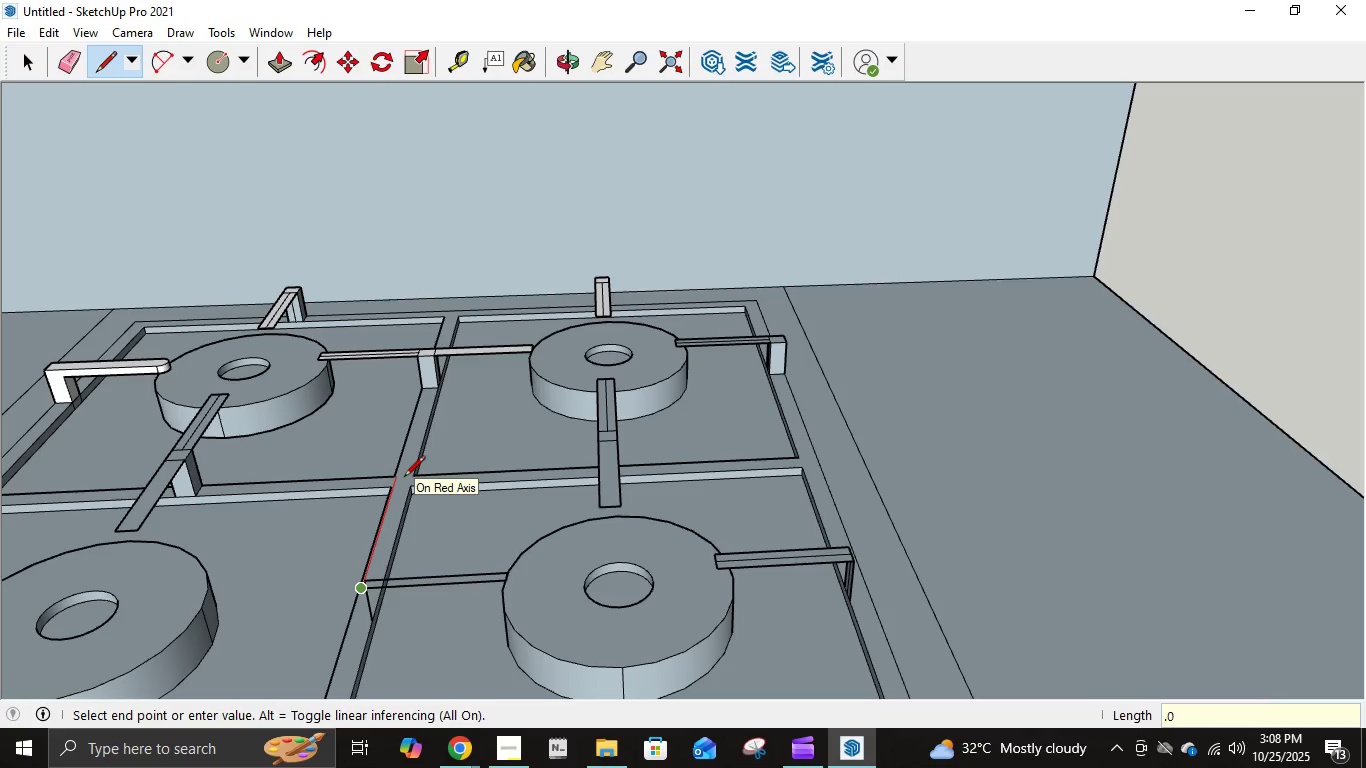 
key(Numpad0)
 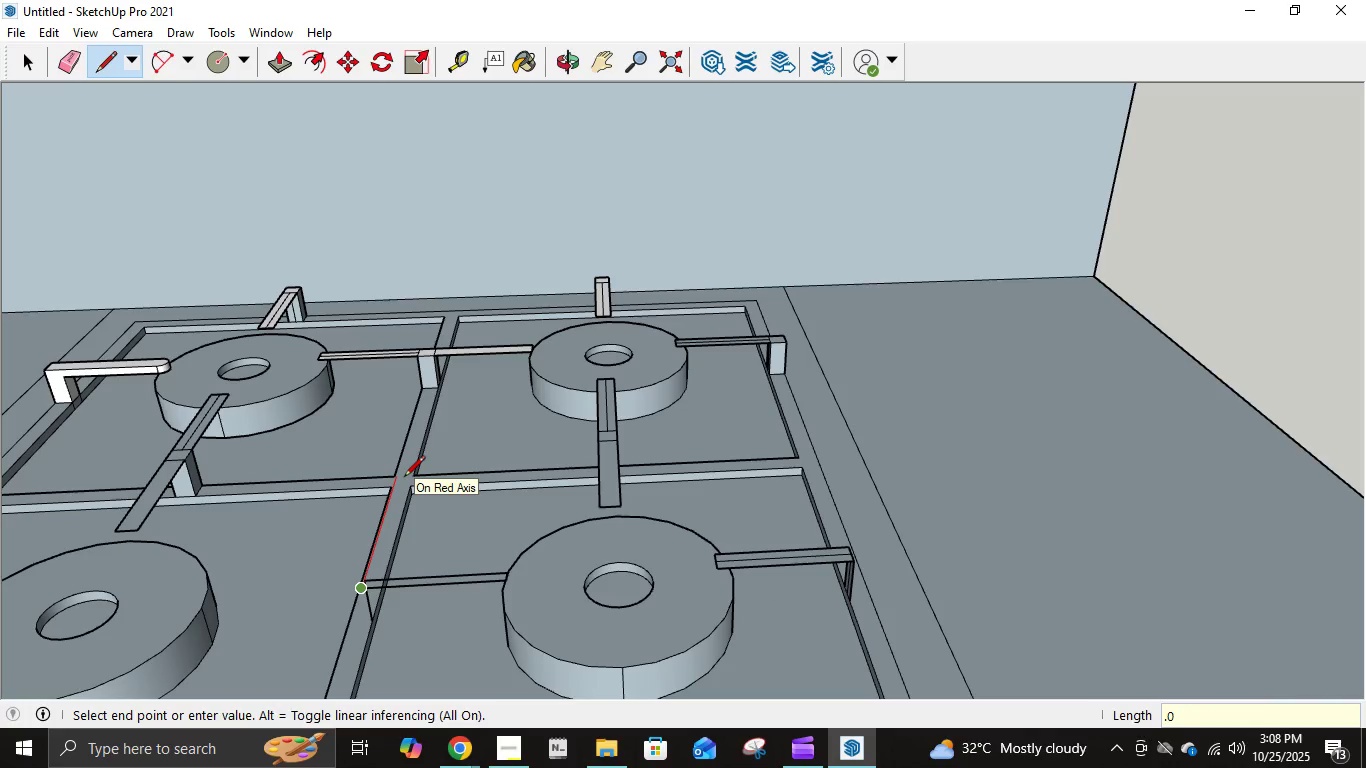 
key(Numpad2)
 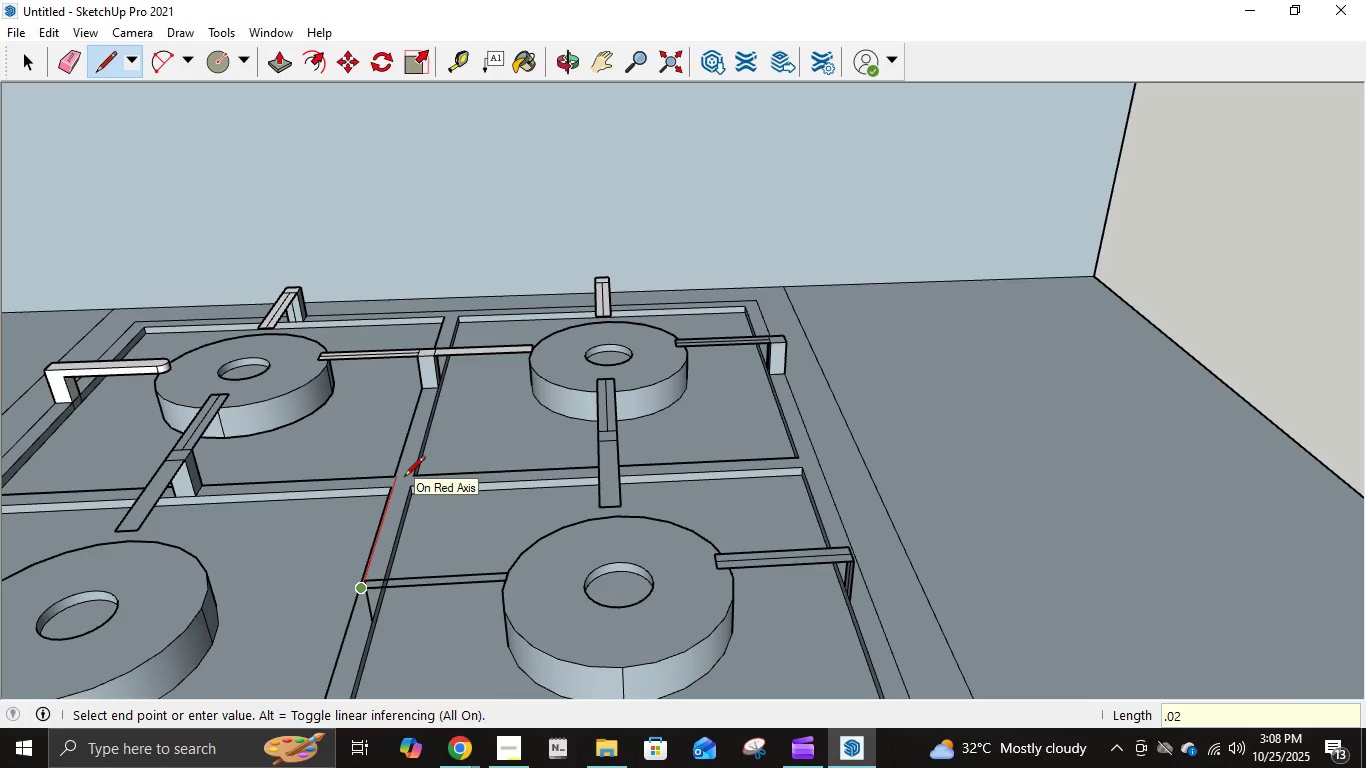 
key(NumpadEnter)
 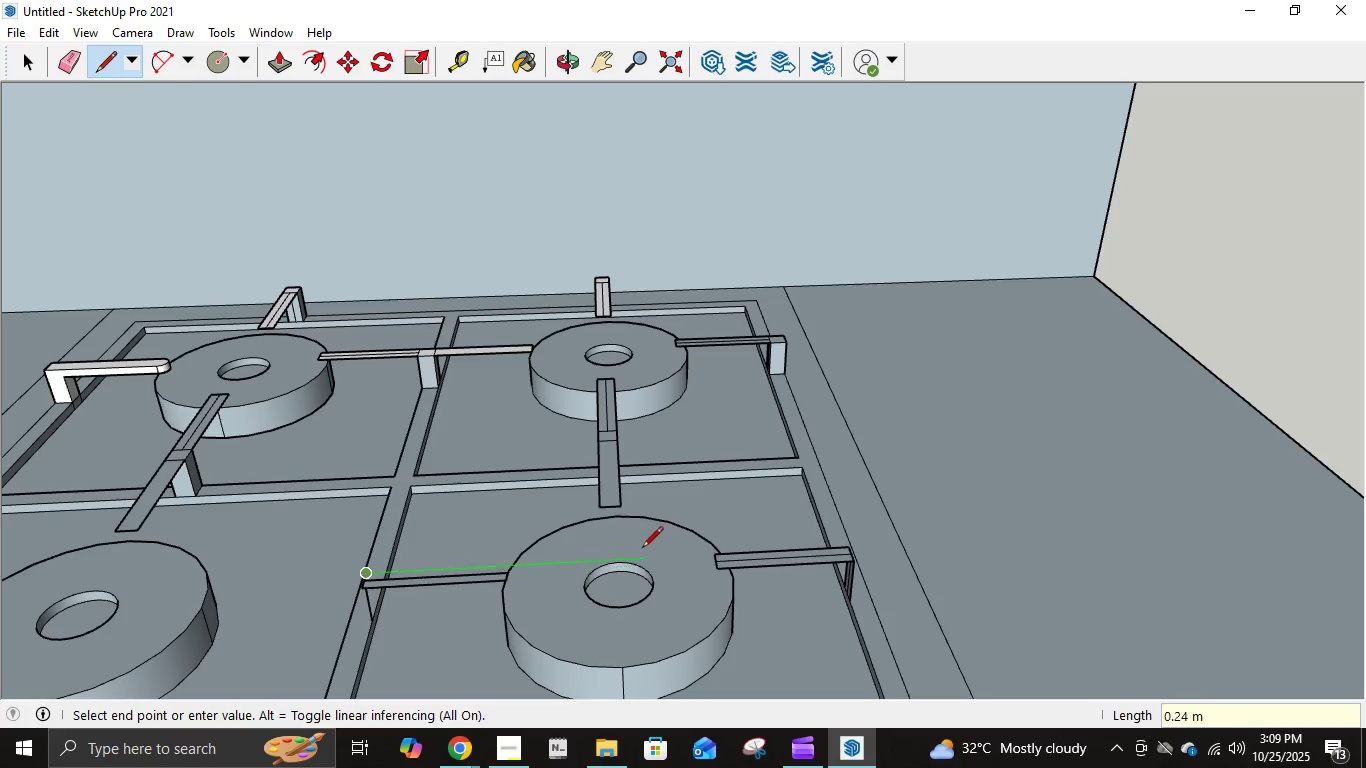 
key(NumpadDecimal)
 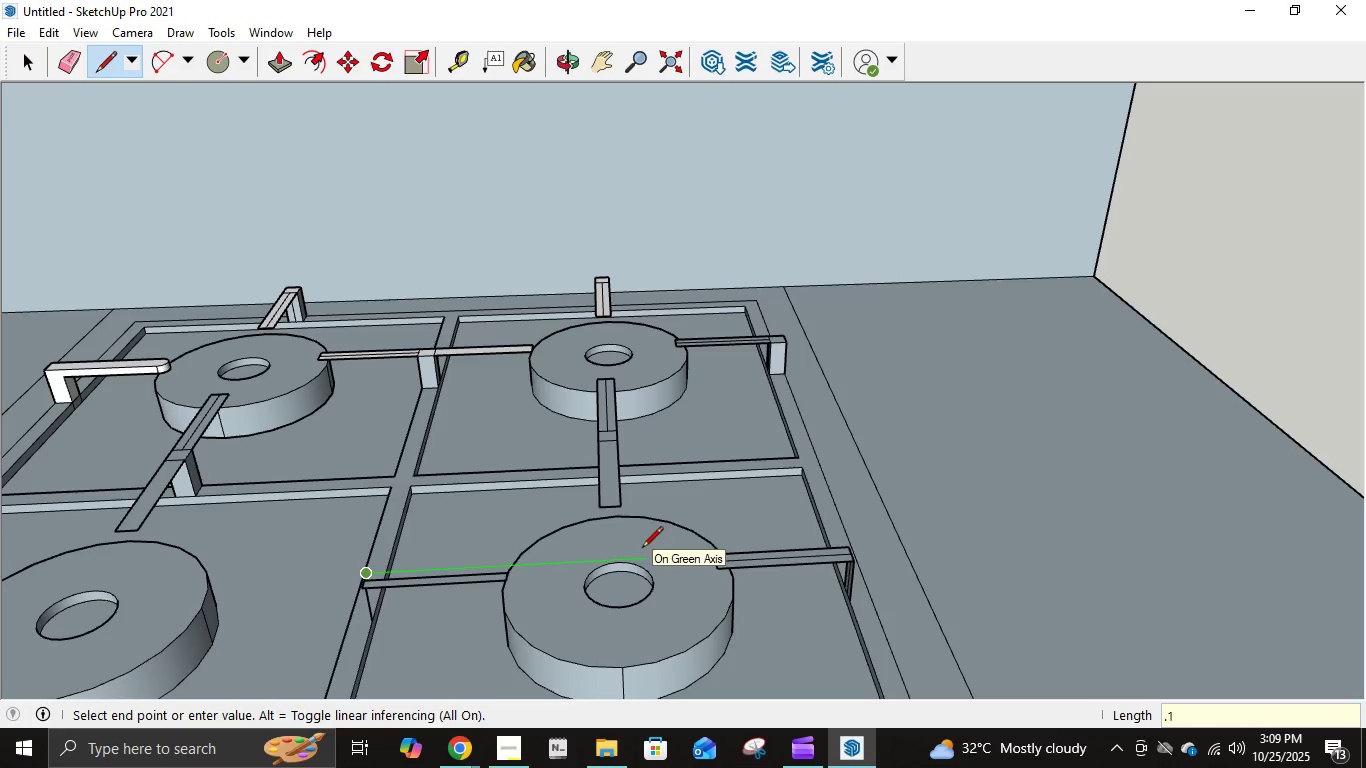 
key(Numpad1)
 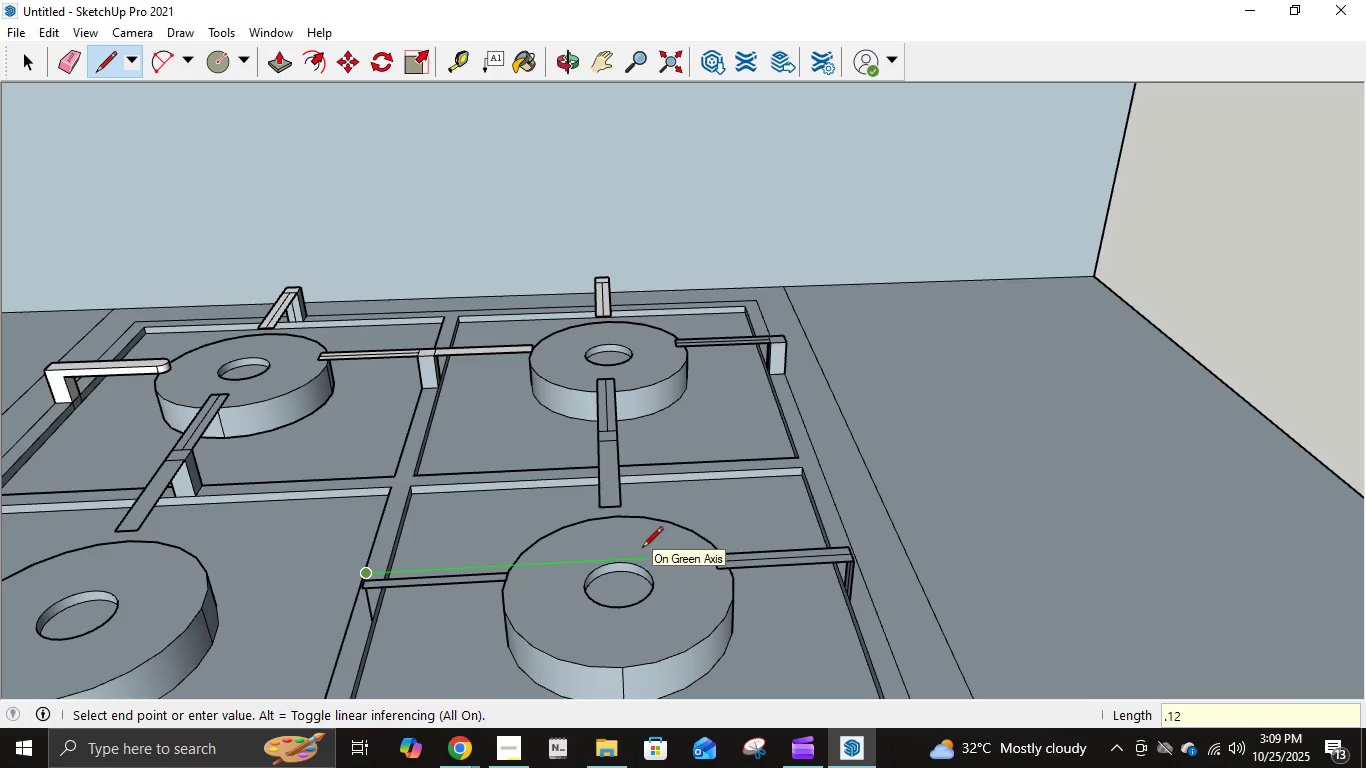 
key(Numpad2)
 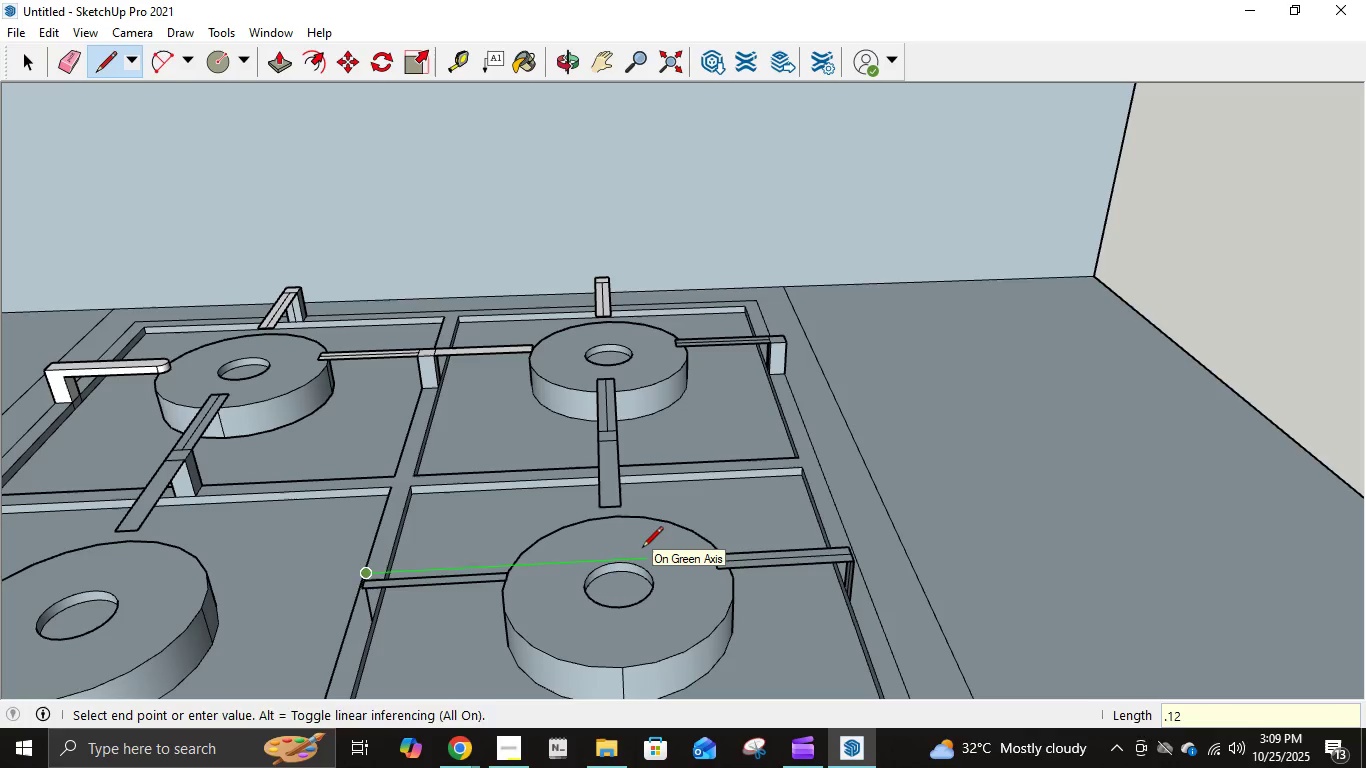 
key(NumpadEnter)
 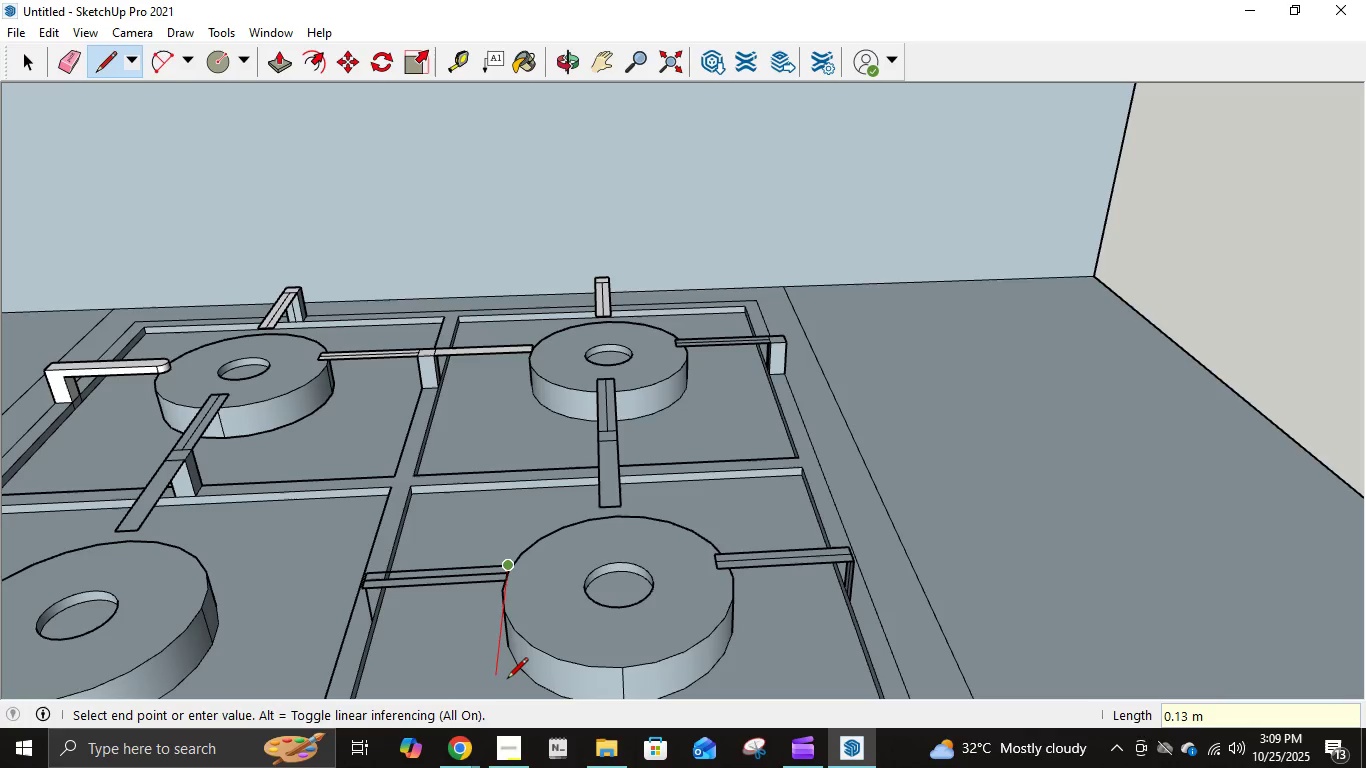 
key(NumpadDecimal)
 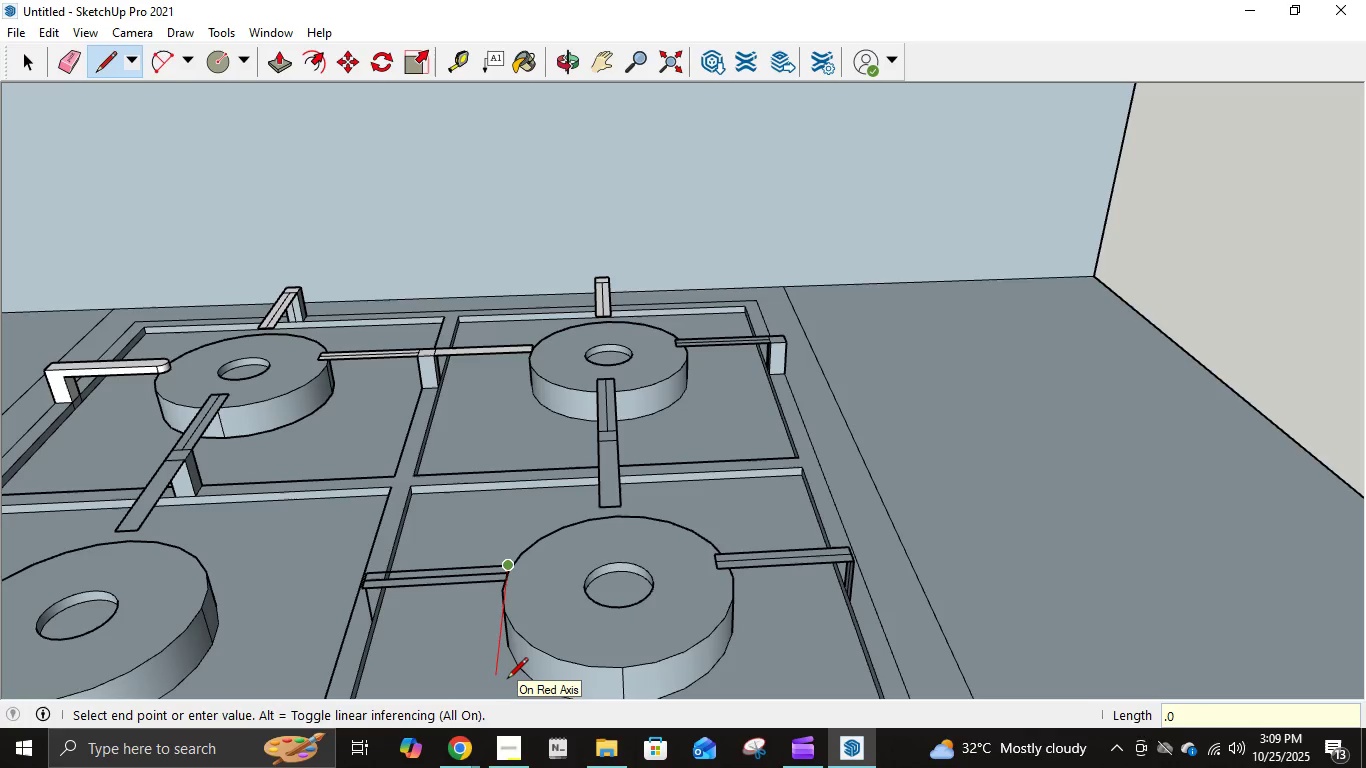 
key(Numpad0)
 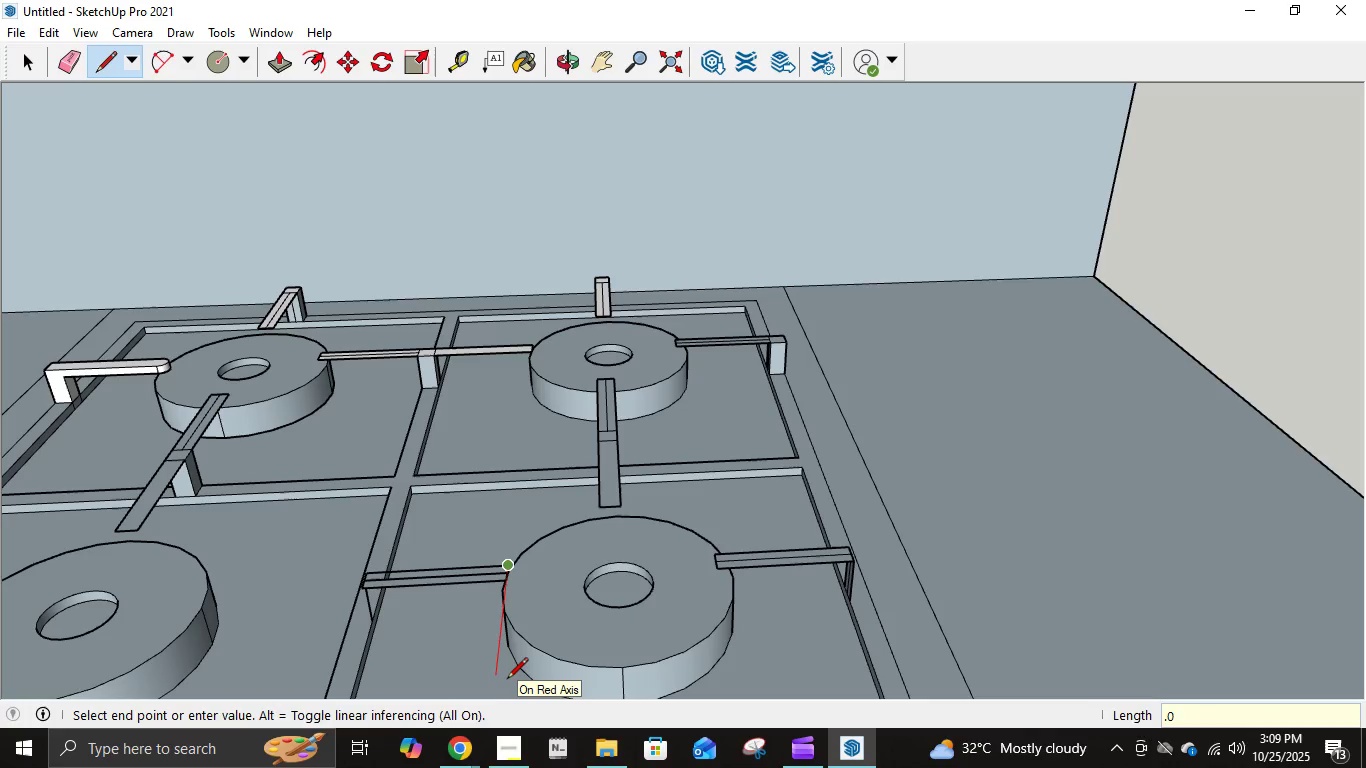 
key(Numpad1)
 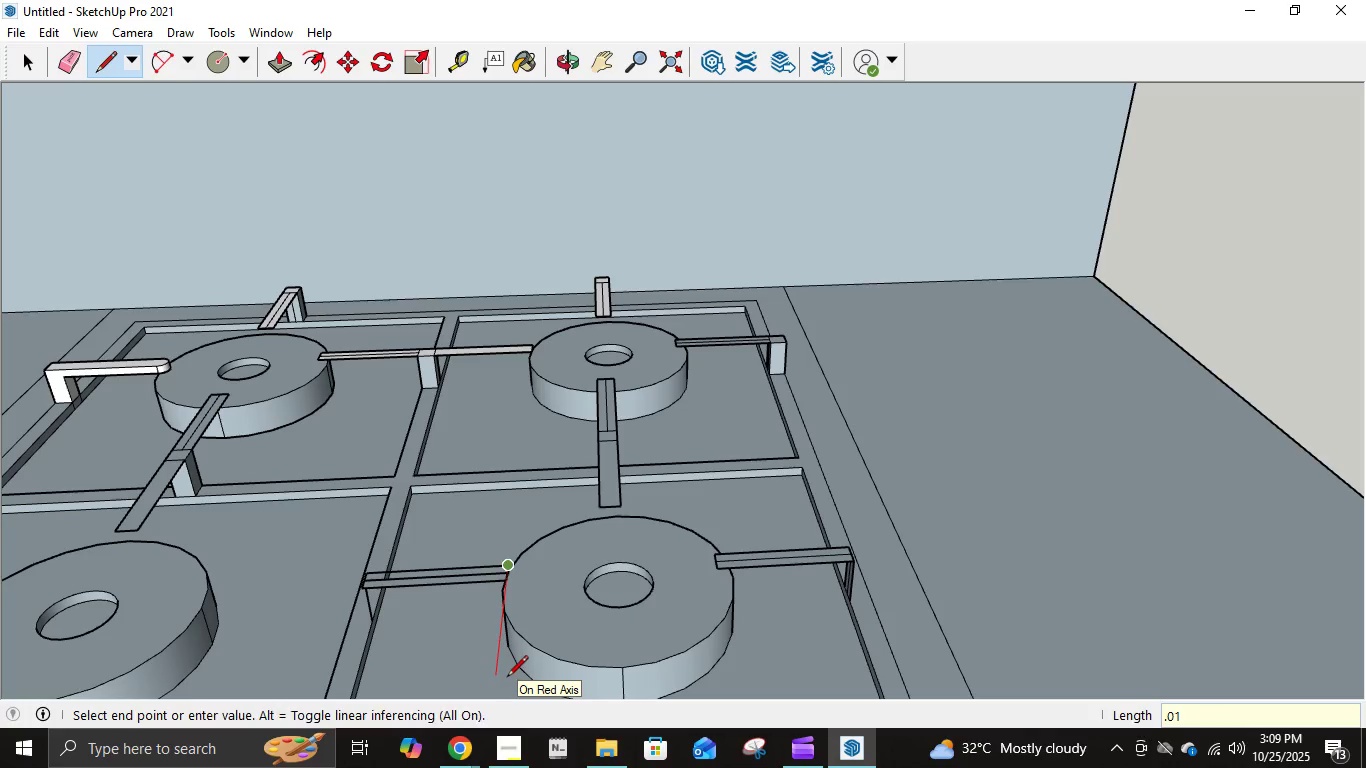 
key(NumpadEnter)
 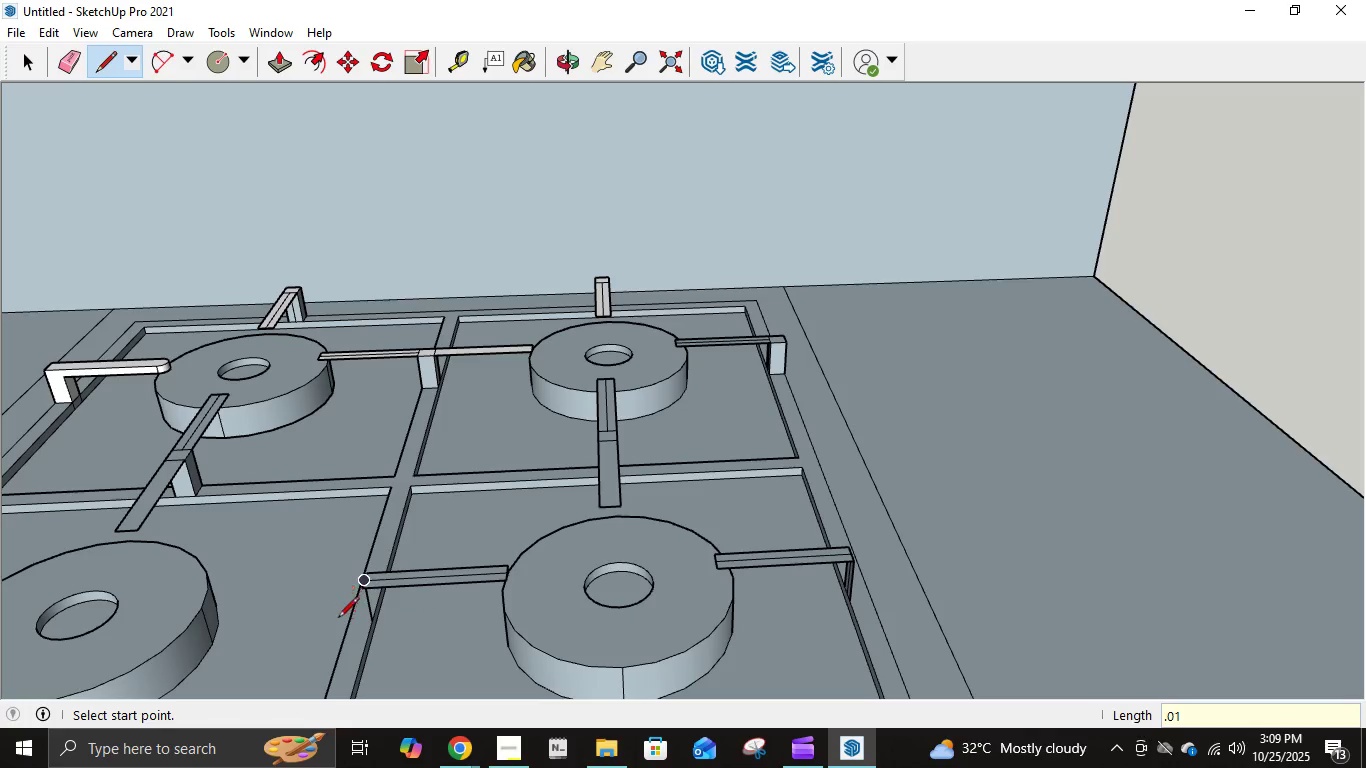 
scroll: coordinate [489, 605], scroll_direction: down, amount: 10.0
 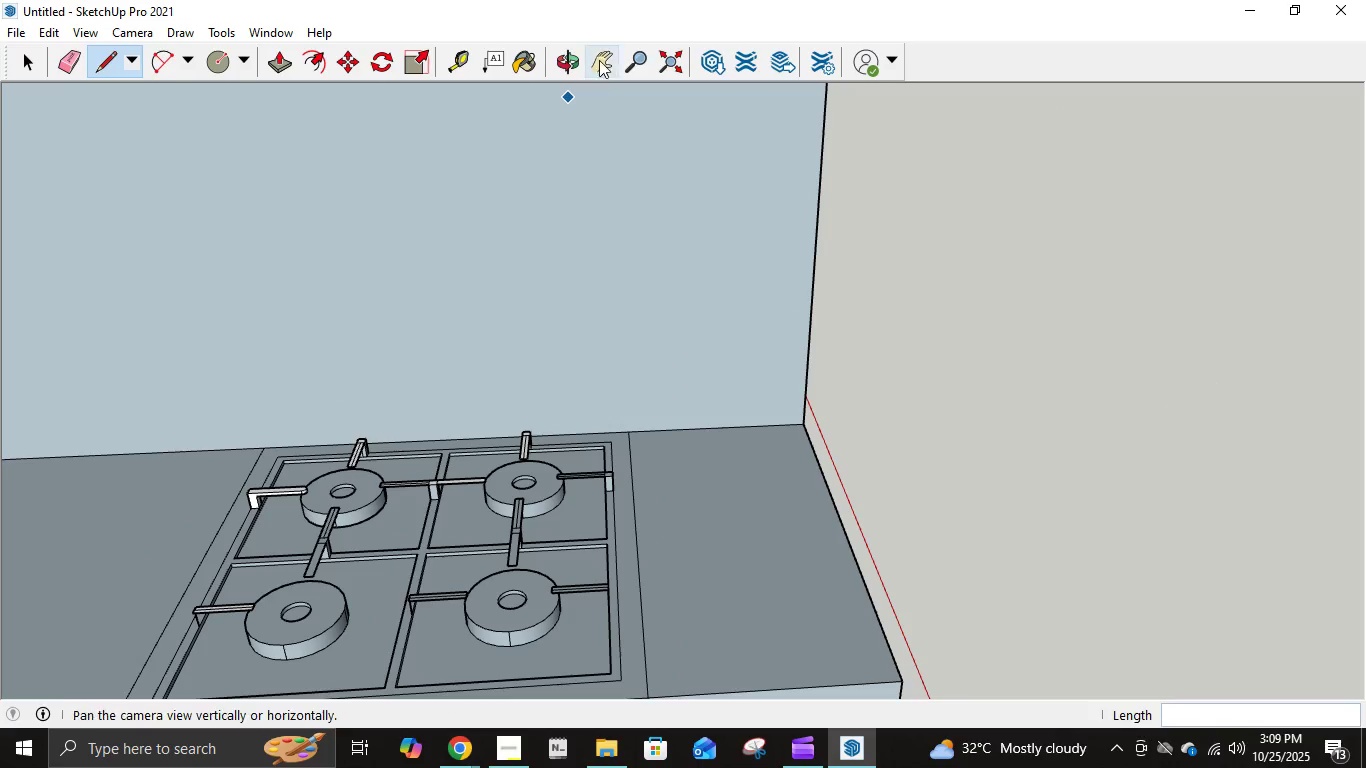 
left_click([609, 47])
 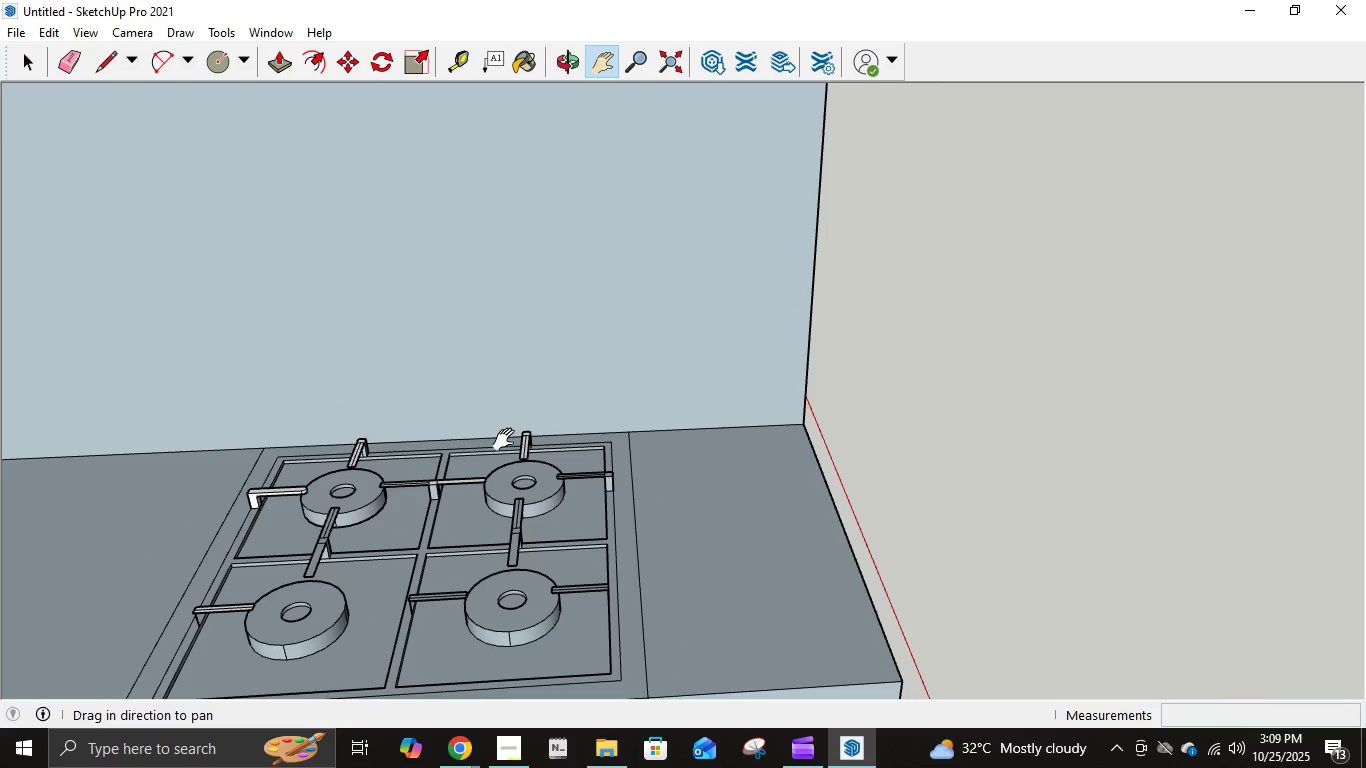 
left_click_drag(start_coordinate=[505, 450], to_coordinate=[594, 278])
 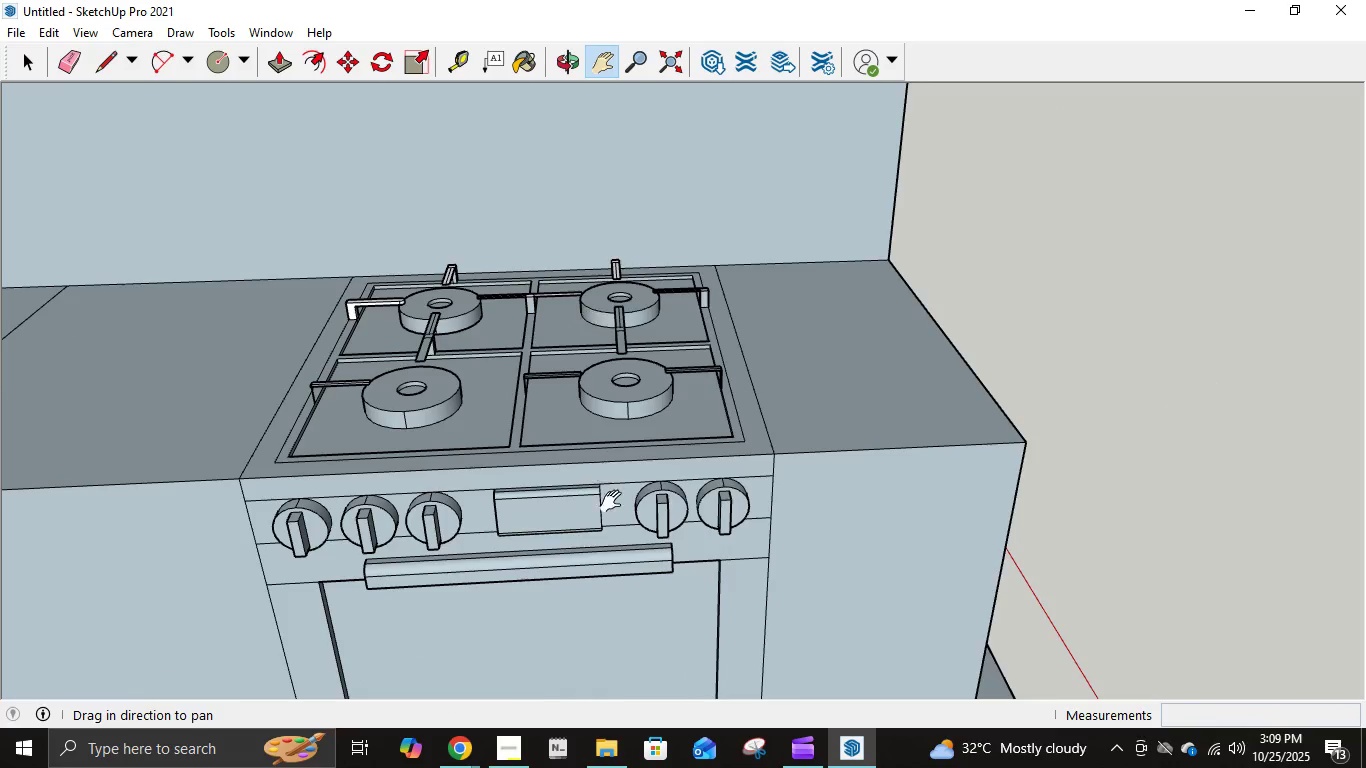 
scroll: coordinate [622, 437], scroll_direction: up, amount: 10.0
 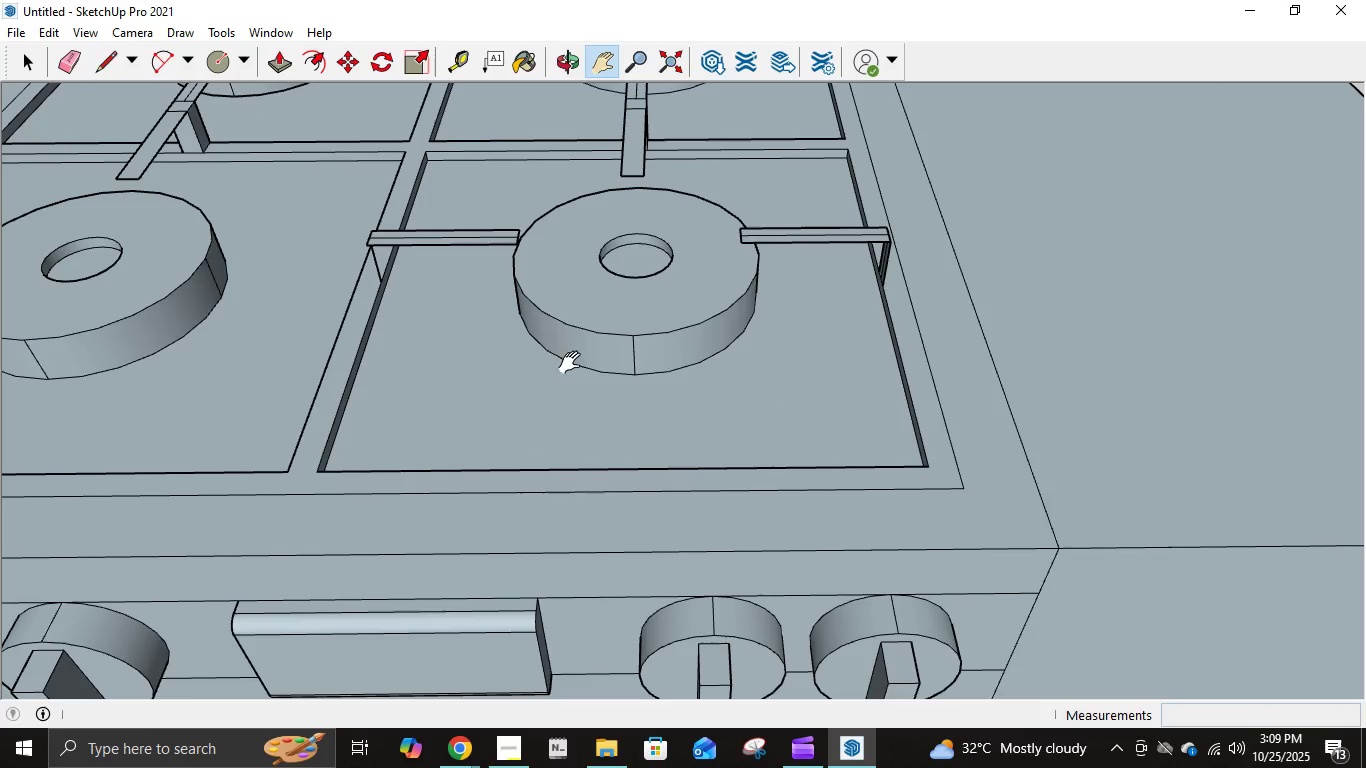 
key(L)
 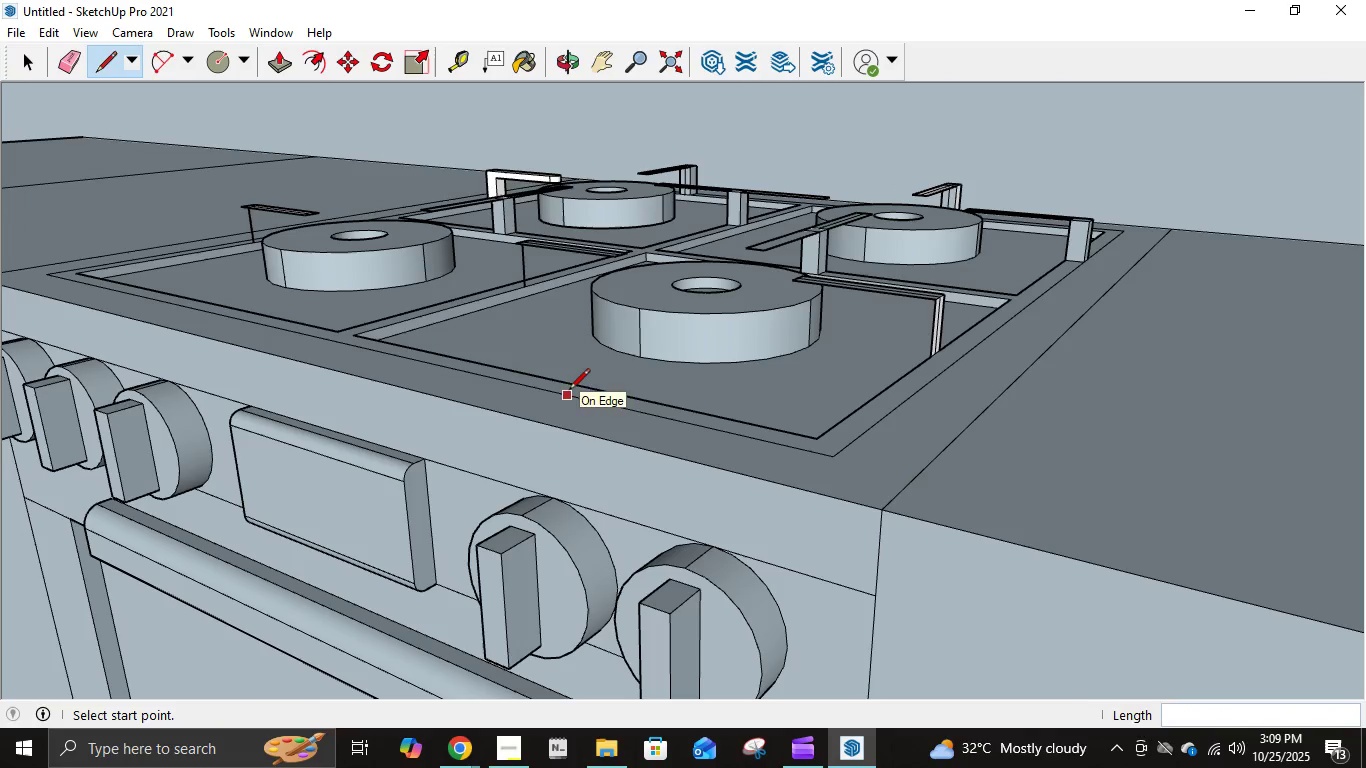 
wait(5.04)
 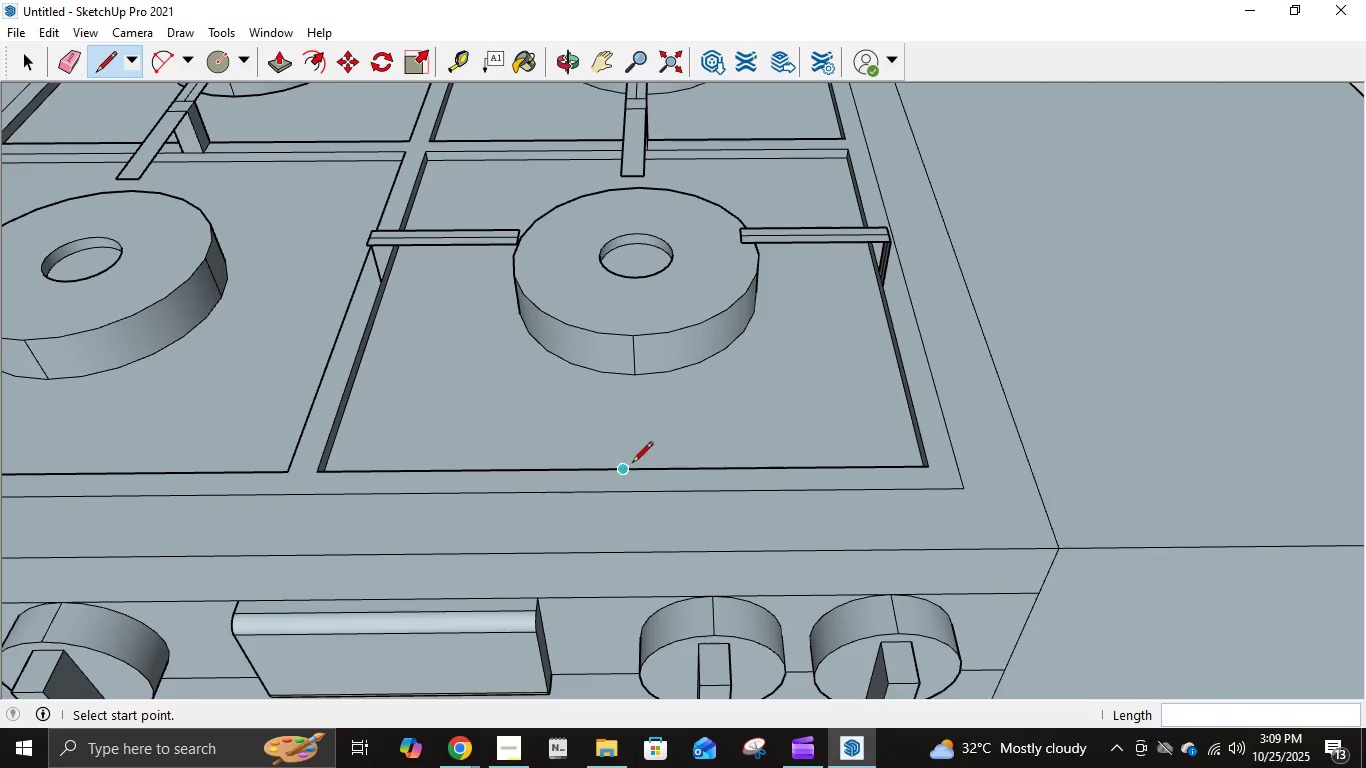 
left_click([553, 377])
 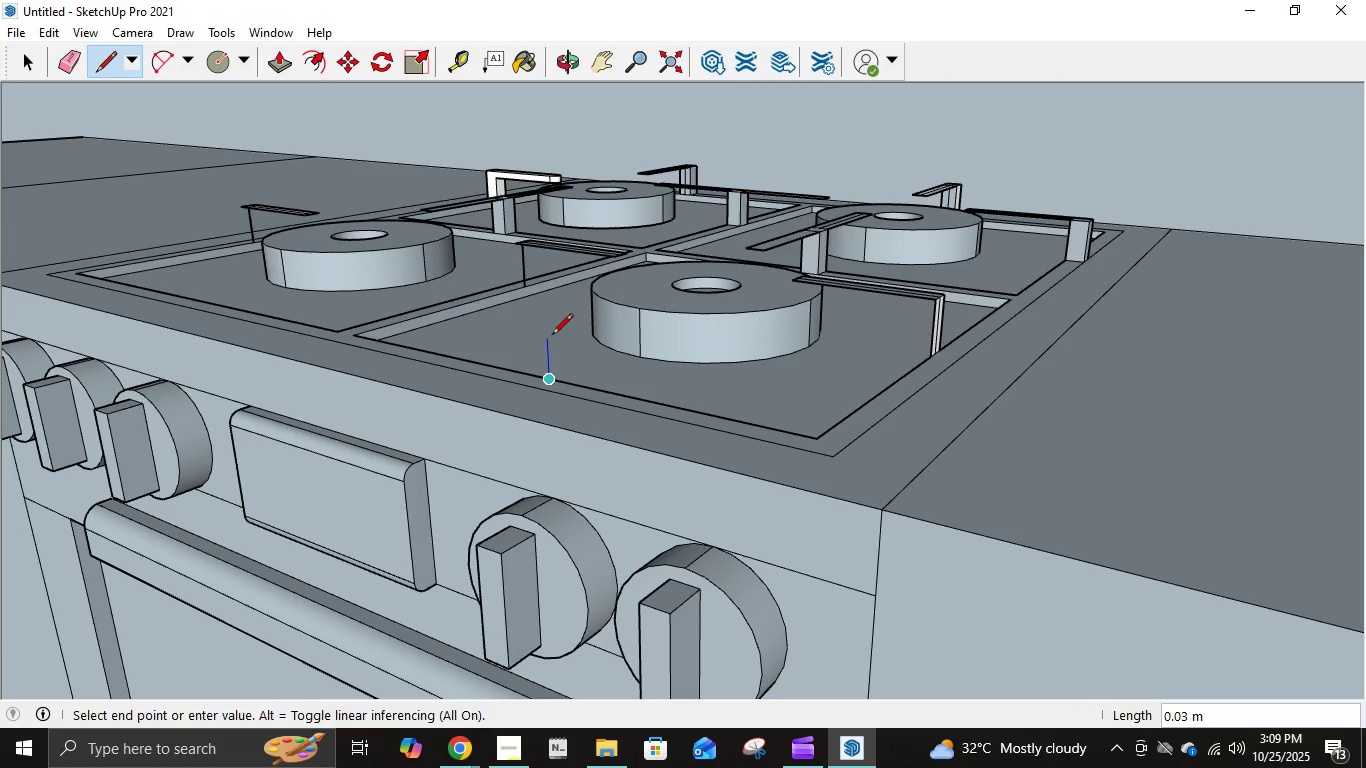 
key(NumpadDecimal)
 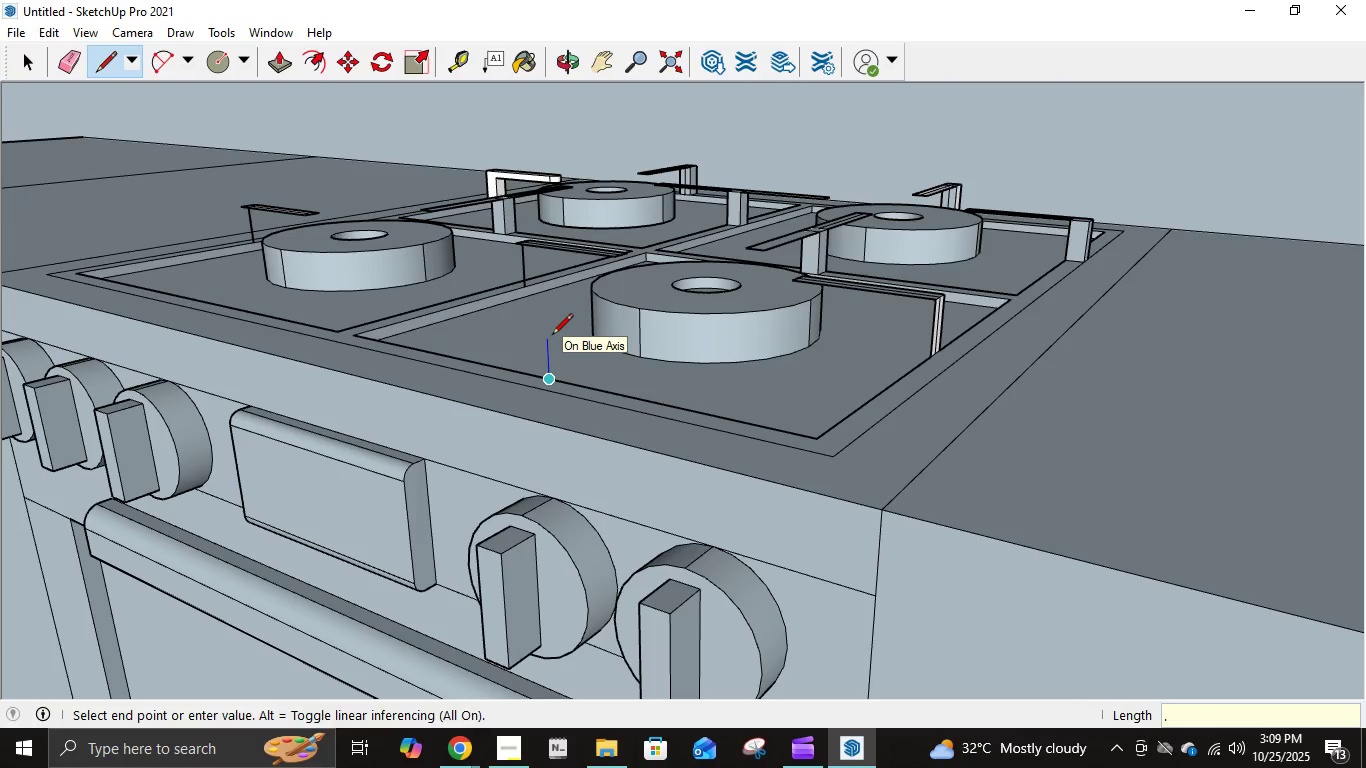 
key(Numpad0)
 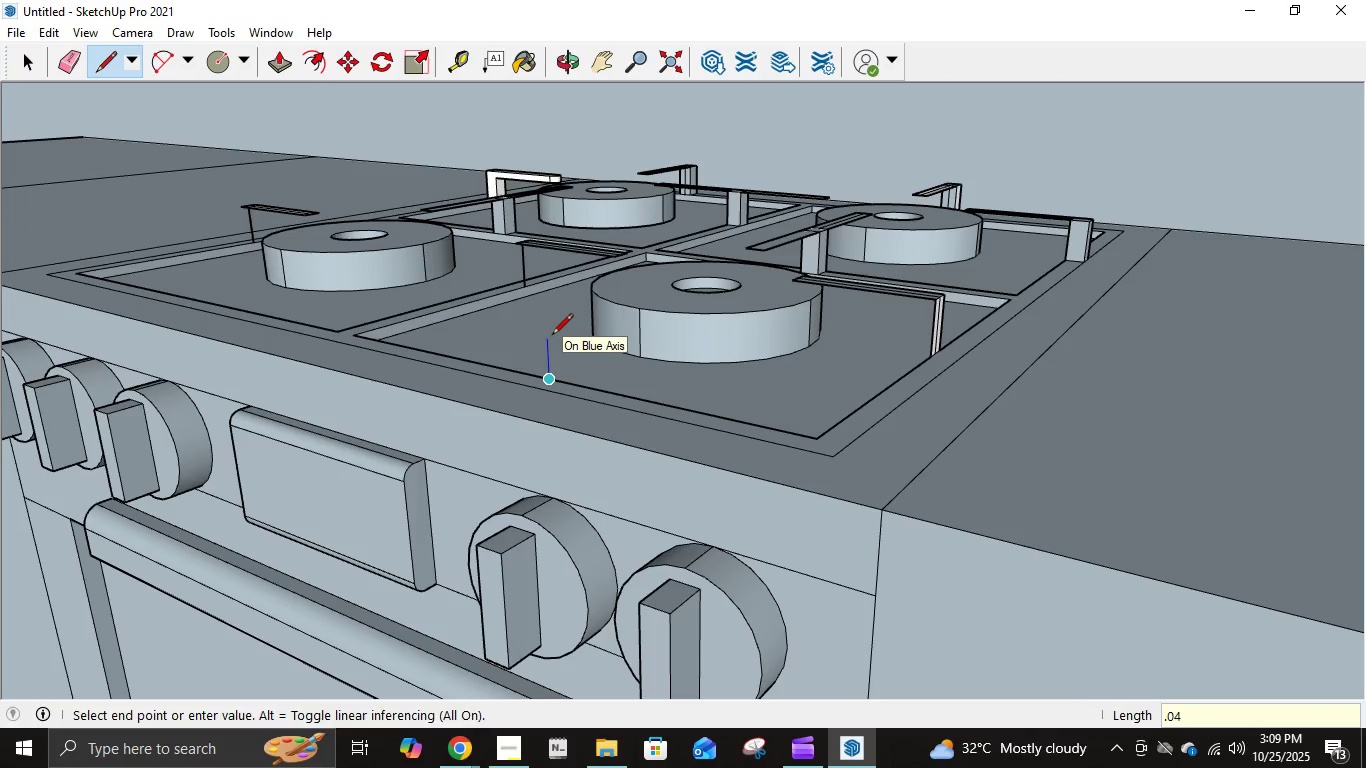 
key(Numpad4)
 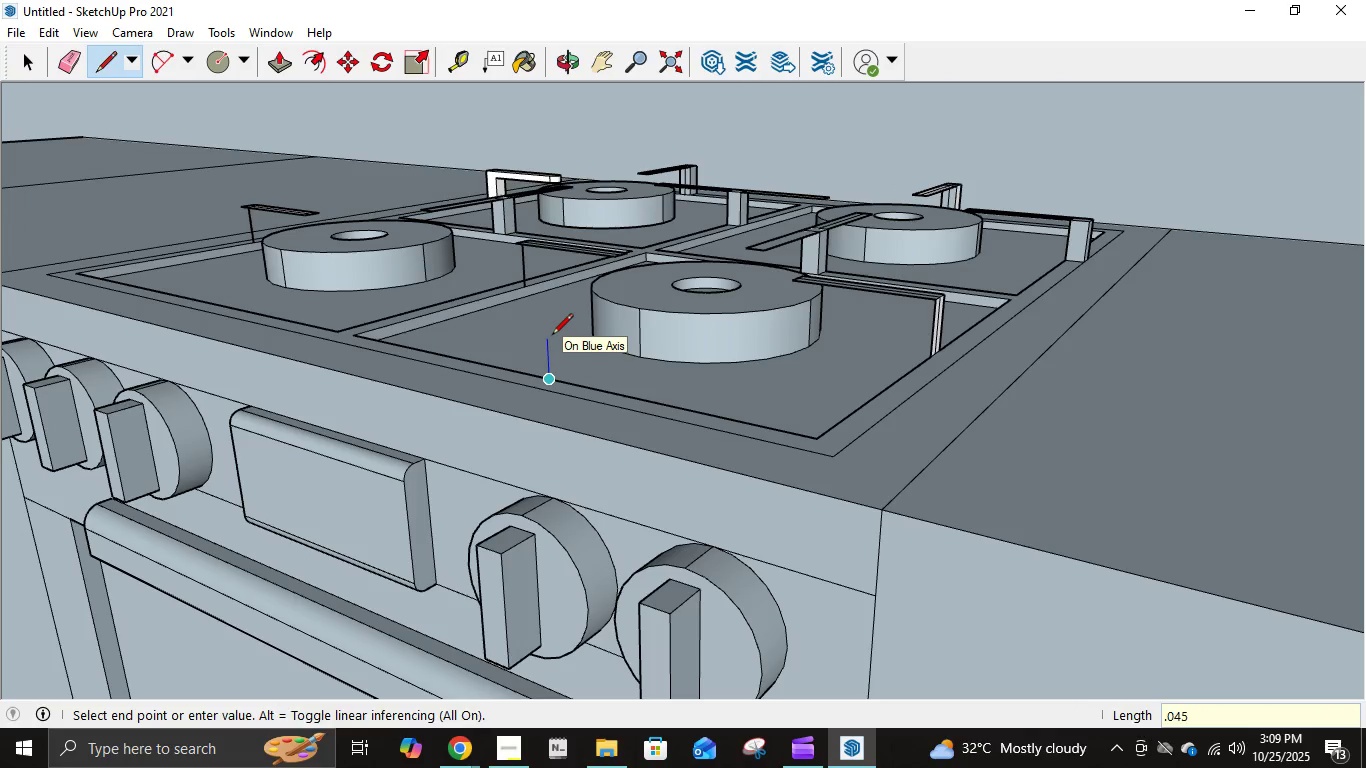 
key(Numpad5)
 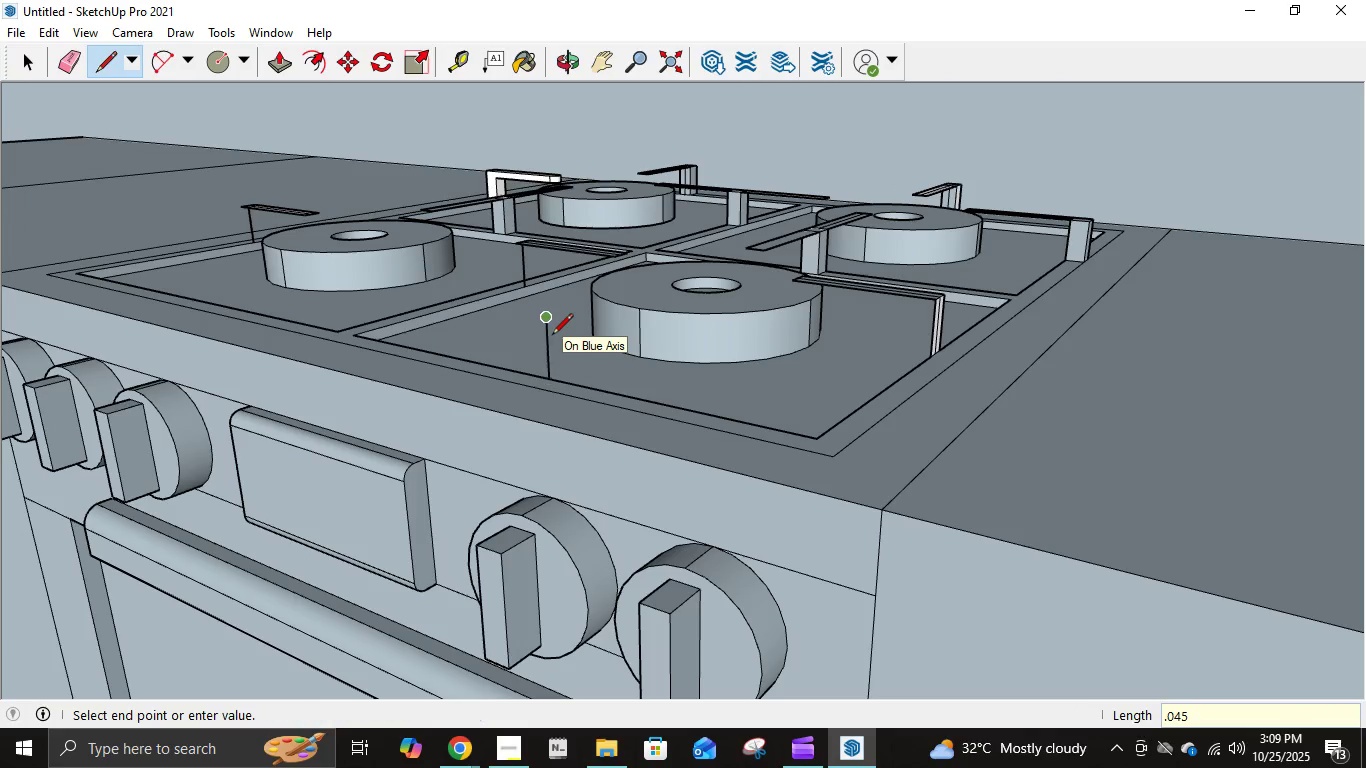 
key(NumpadEnter)
 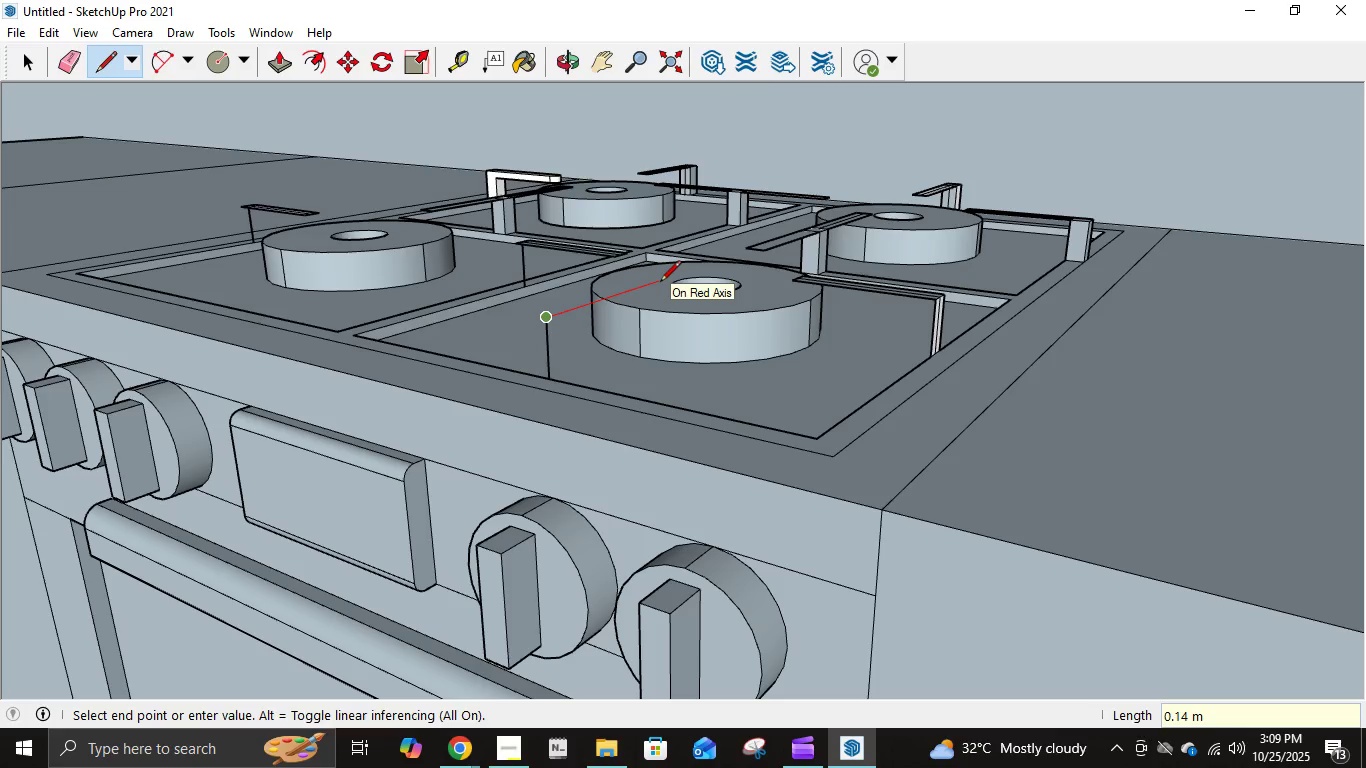 
key(NumpadDecimal)
 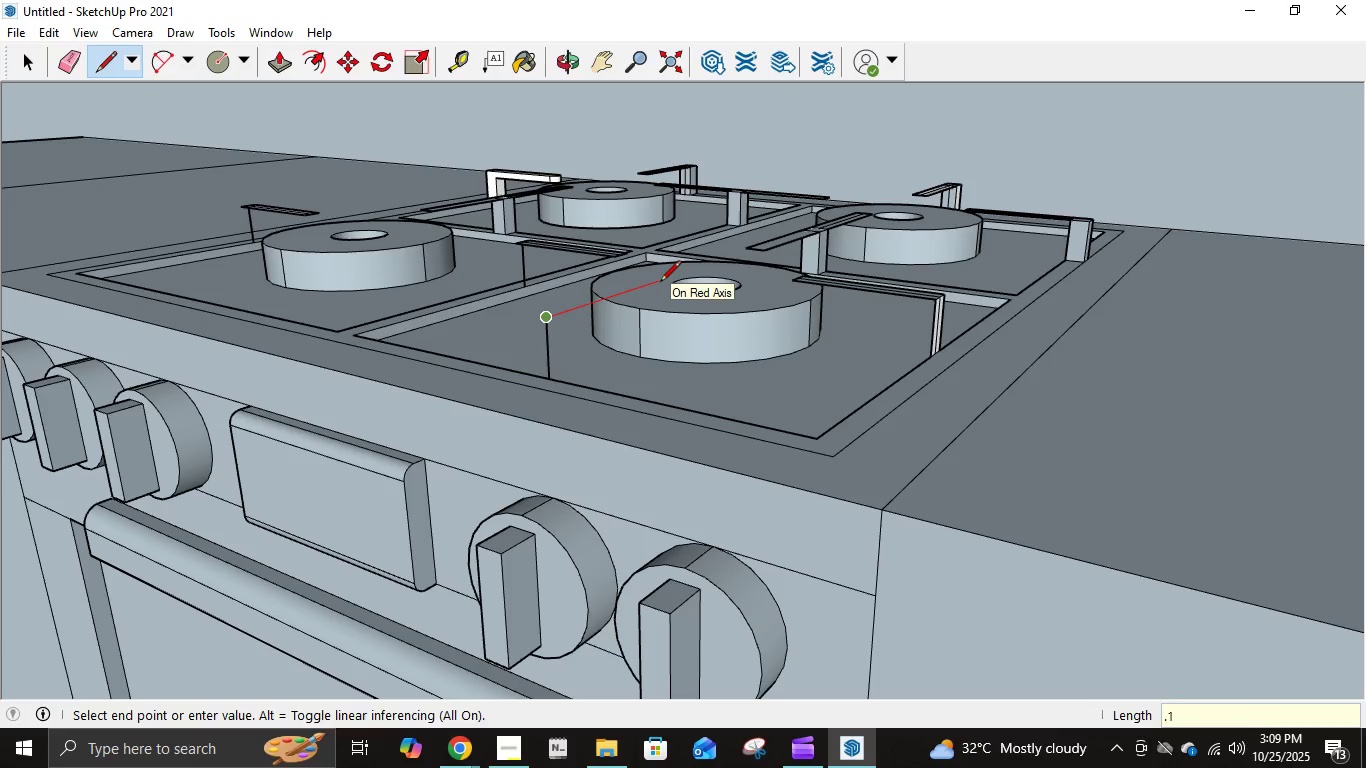 
key(Numpad1)
 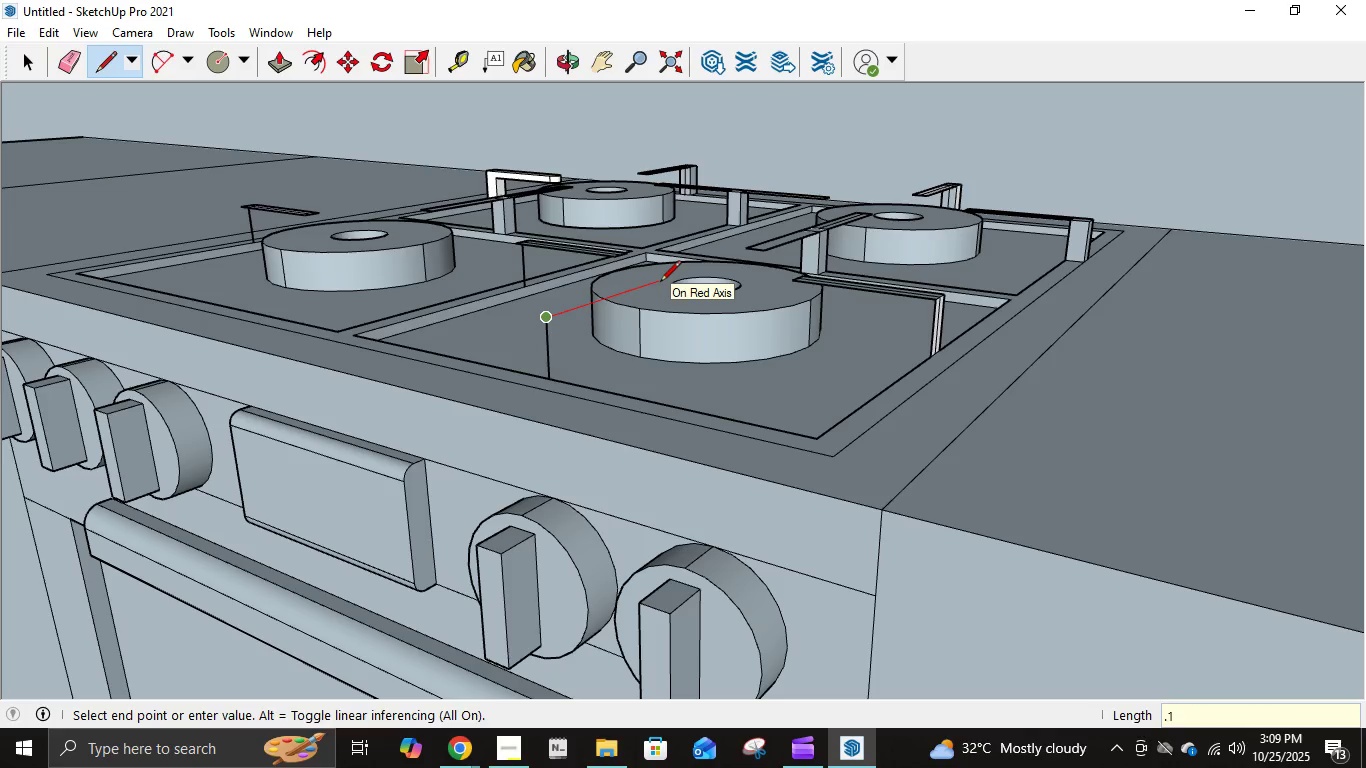 
key(Numpad2)
 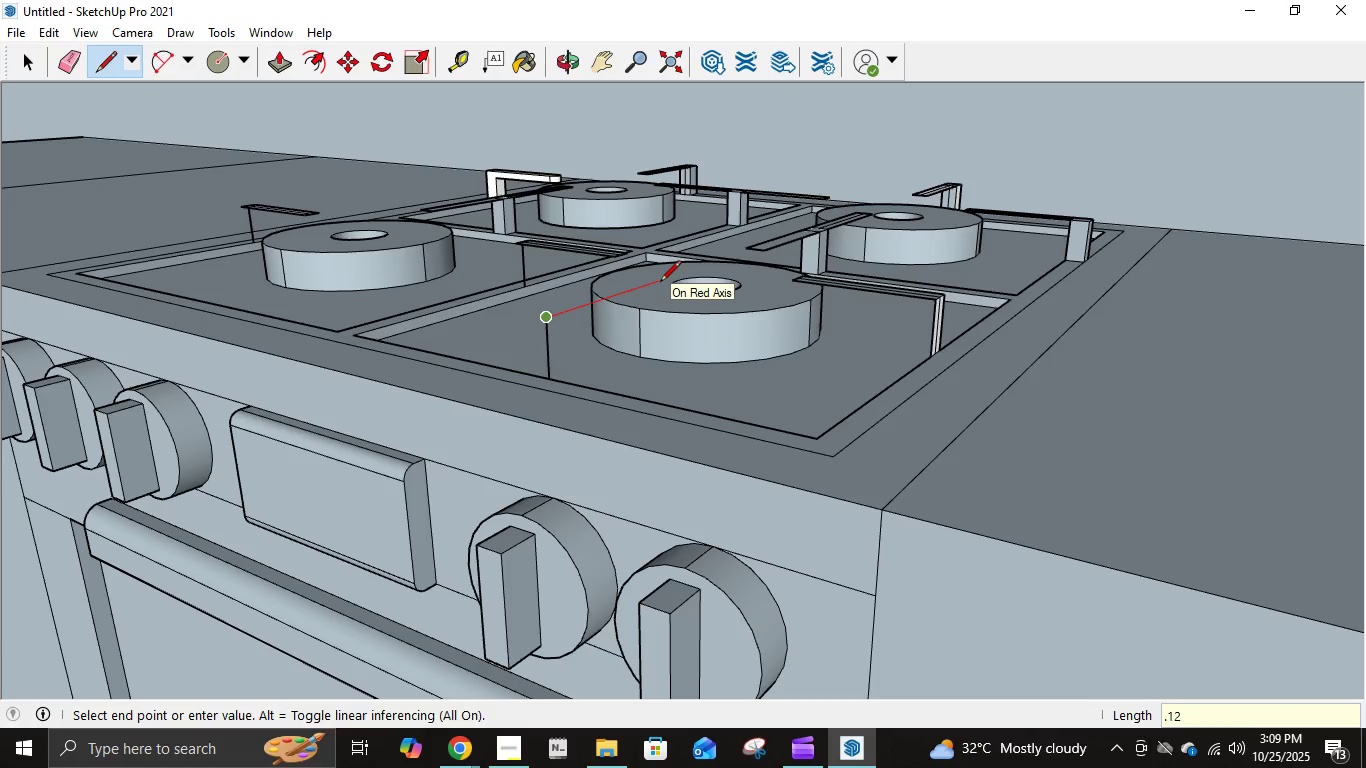 
key(NumpadEnter)
 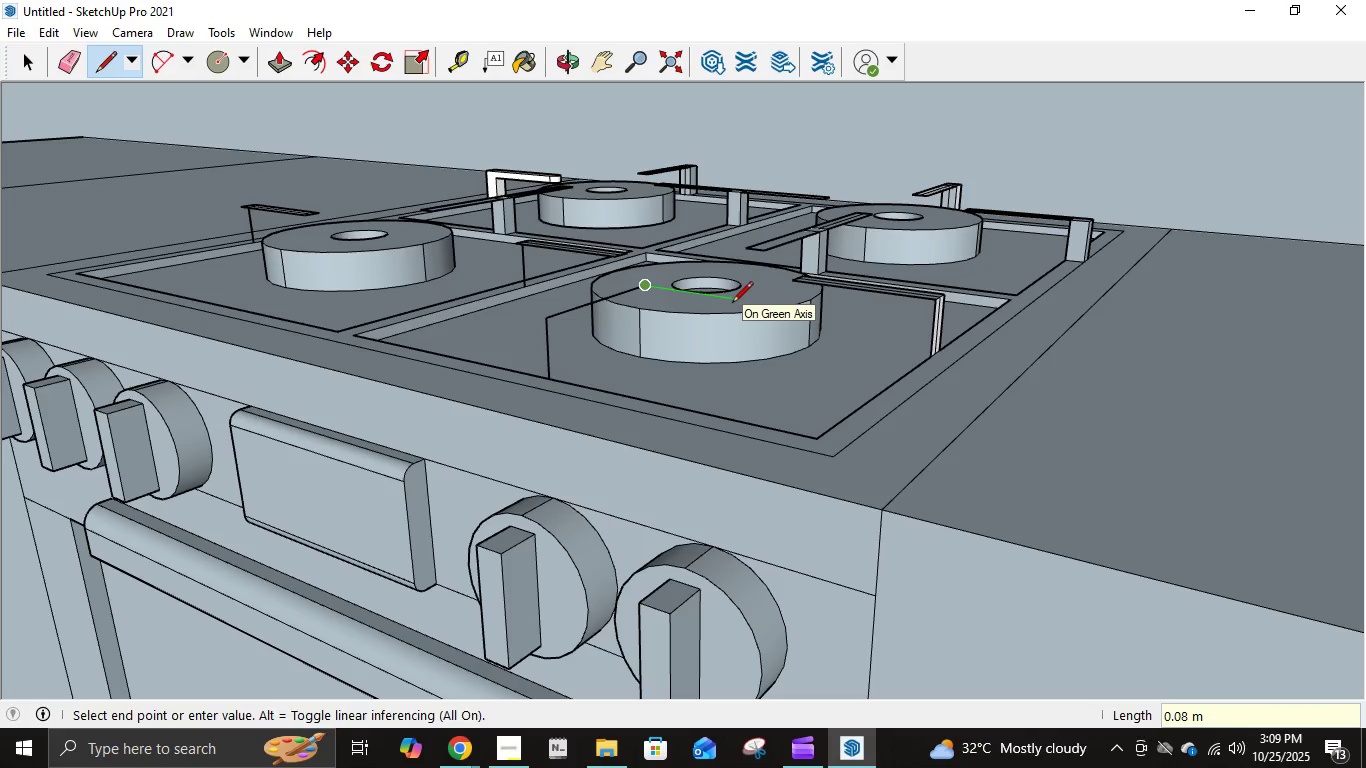 
key(NumpadDecimal)
 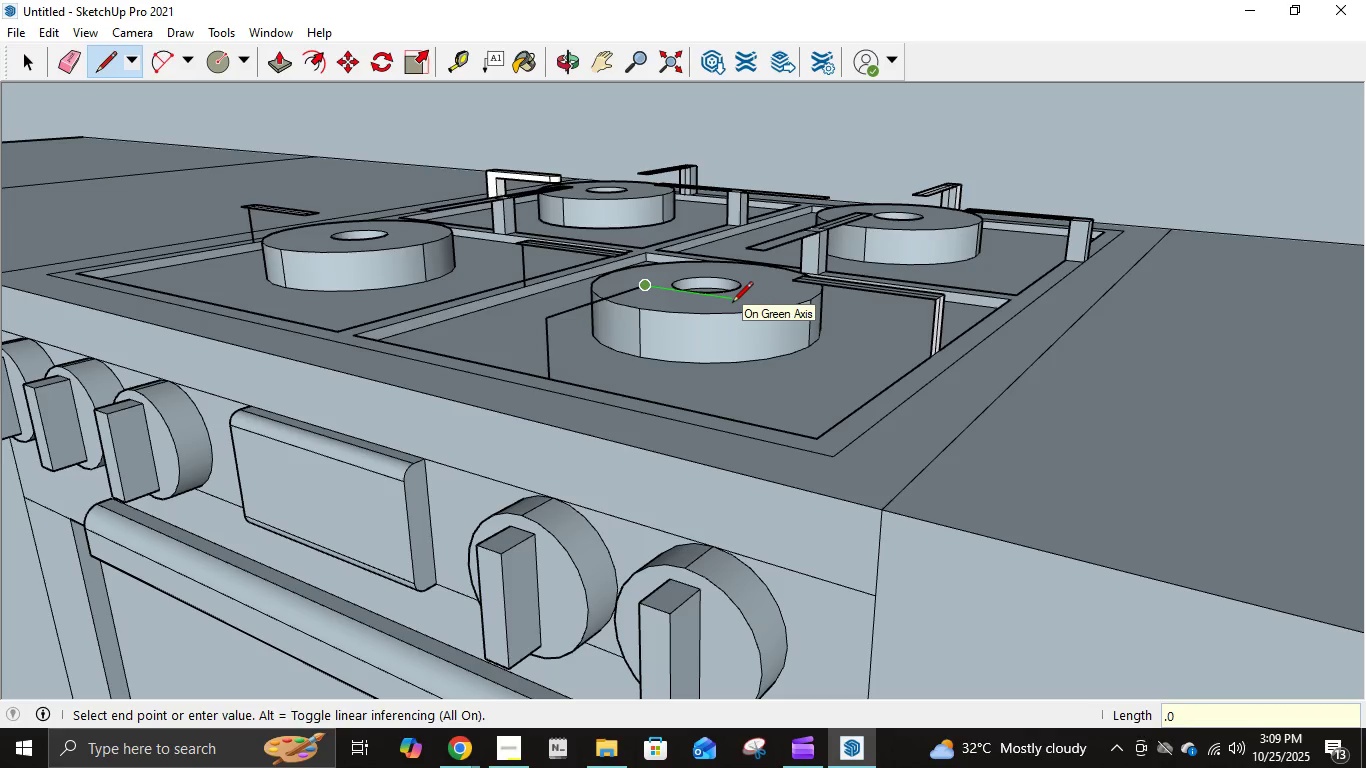 
key(Numpad0)
 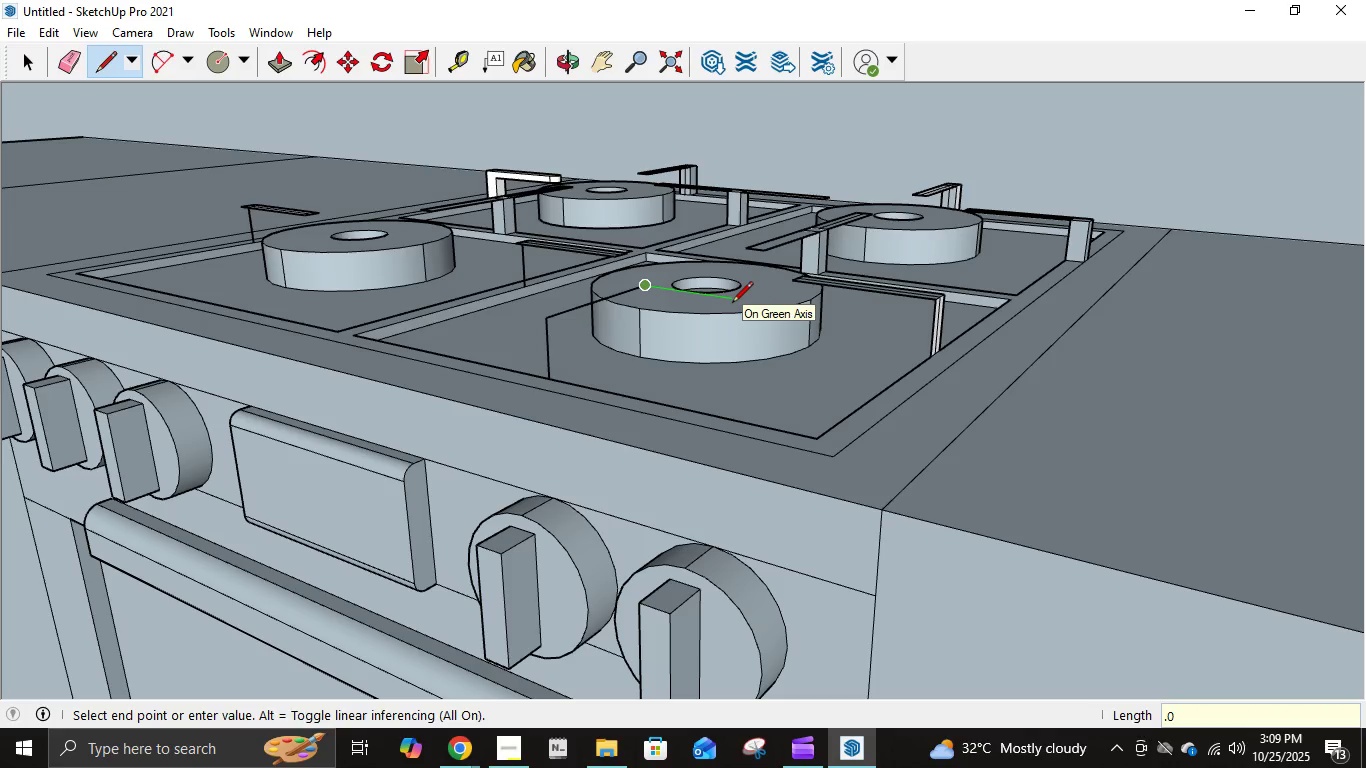 
key(Numpad1)
 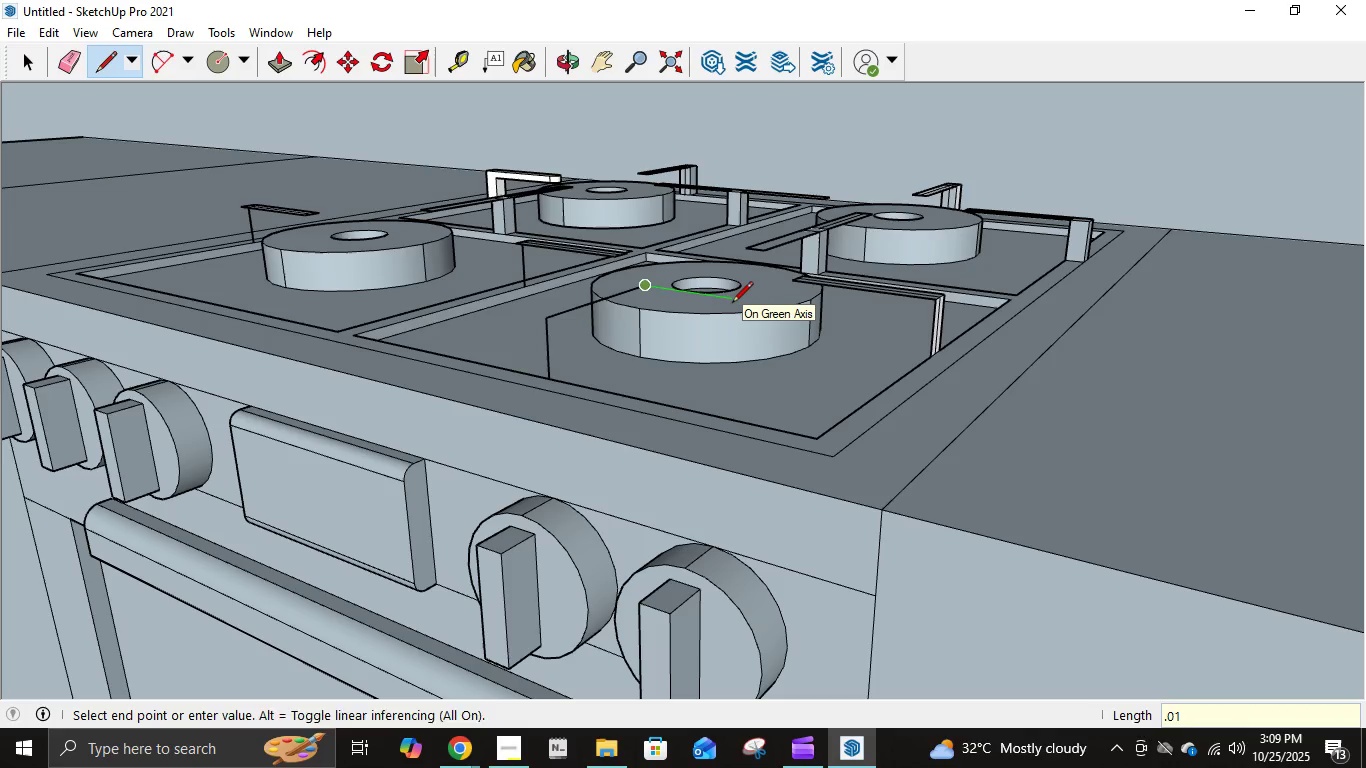 
key(NumpadEnter)
 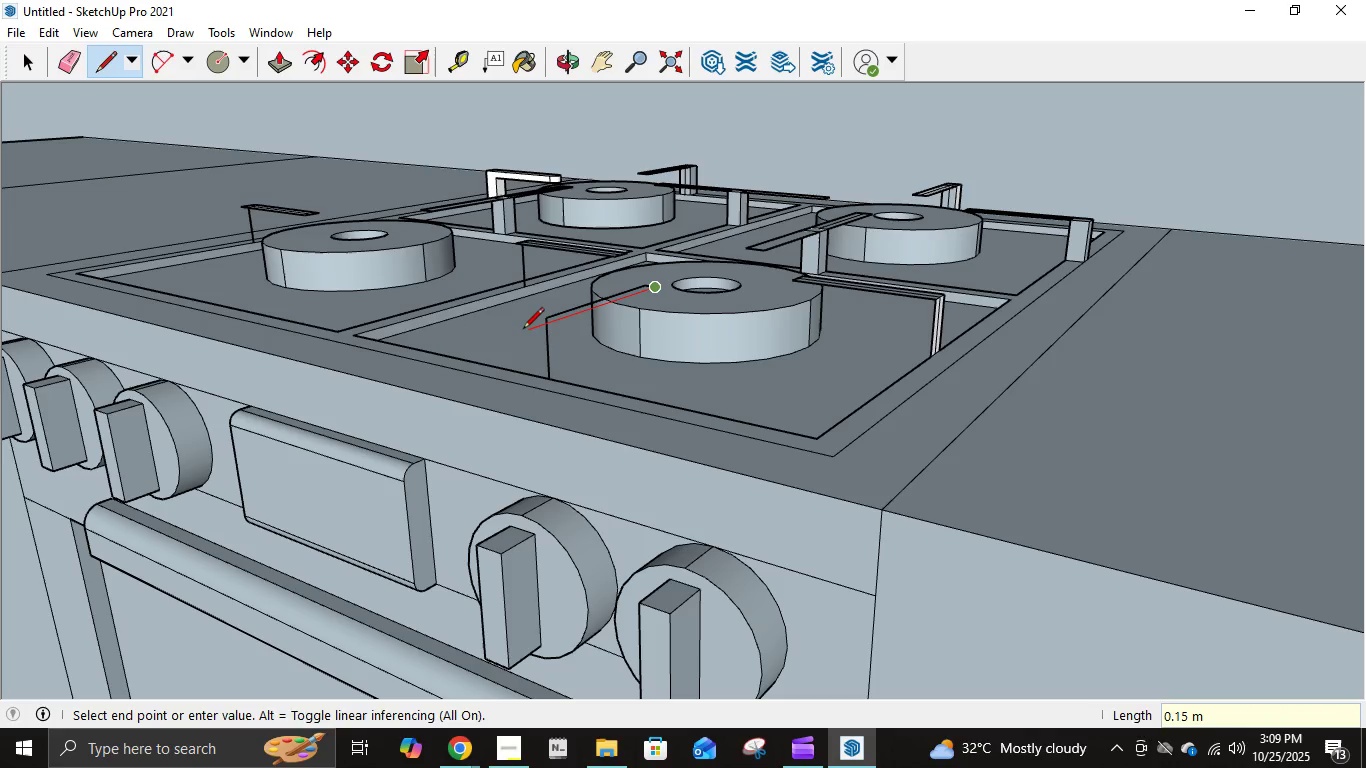 
key(NumpadDecimal)
 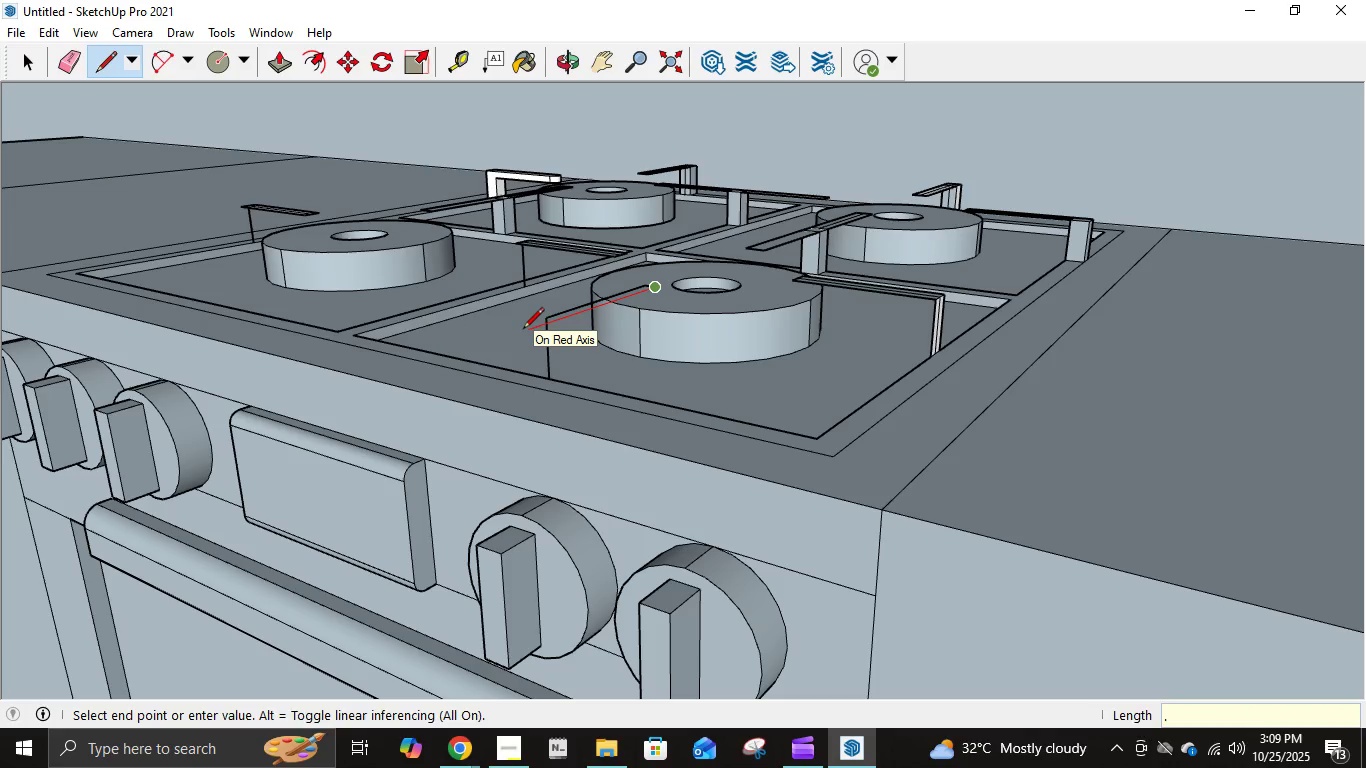 
key(Numpad1)
 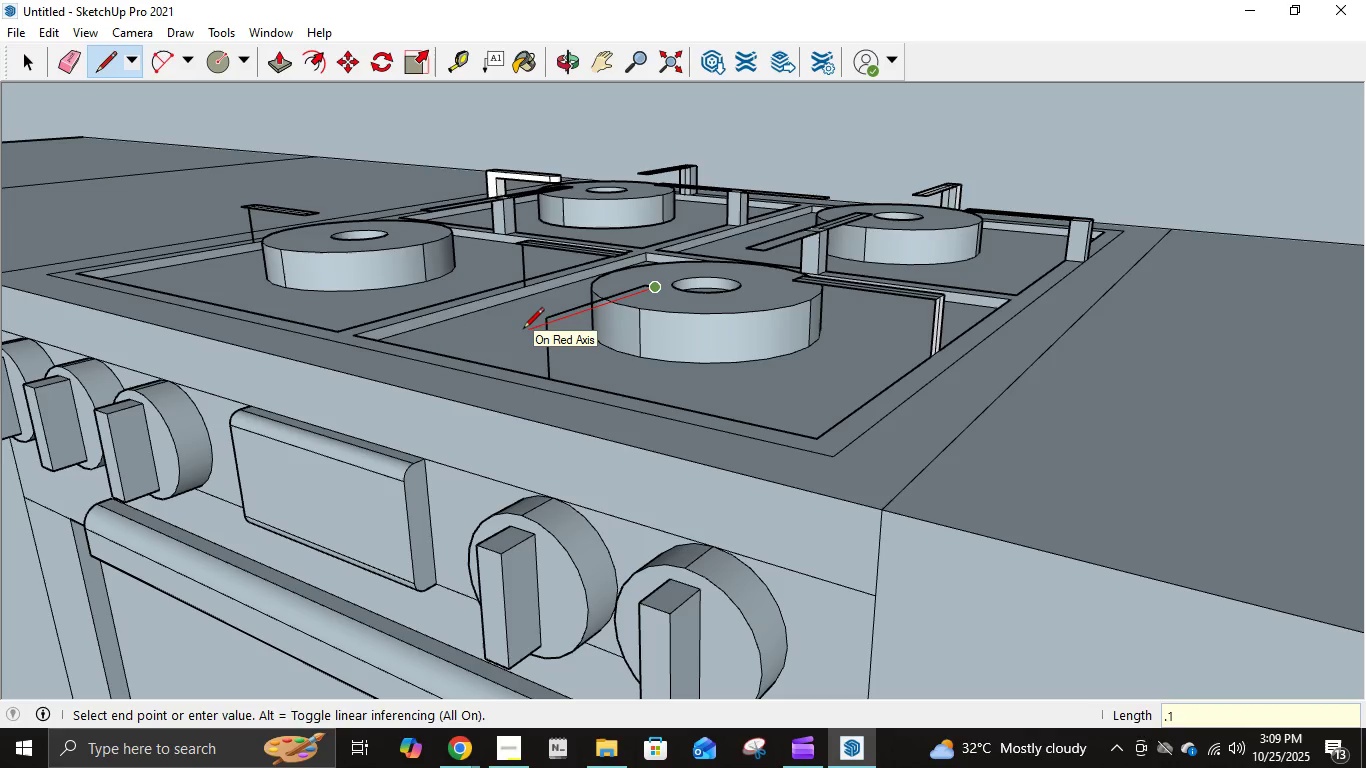 
key(Numpad2)
 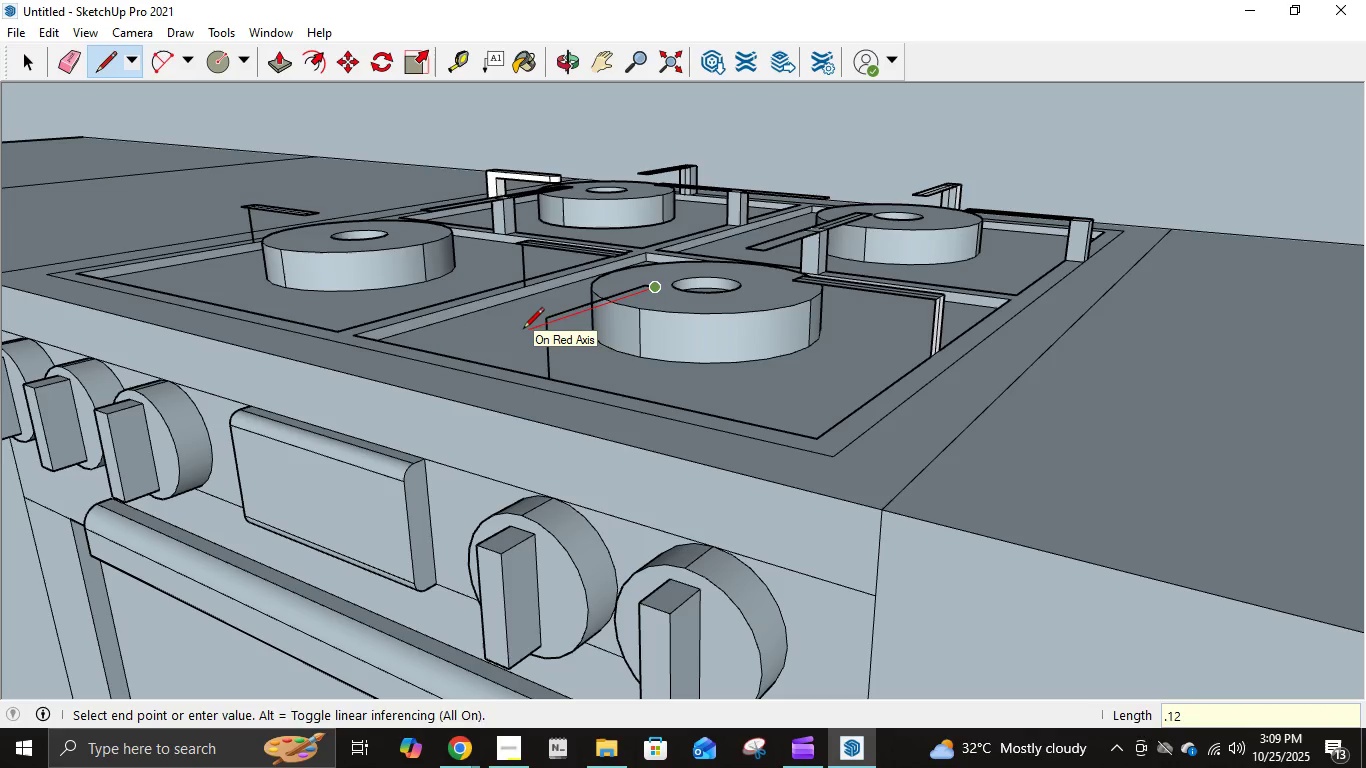 
key(NumpadEnter)
 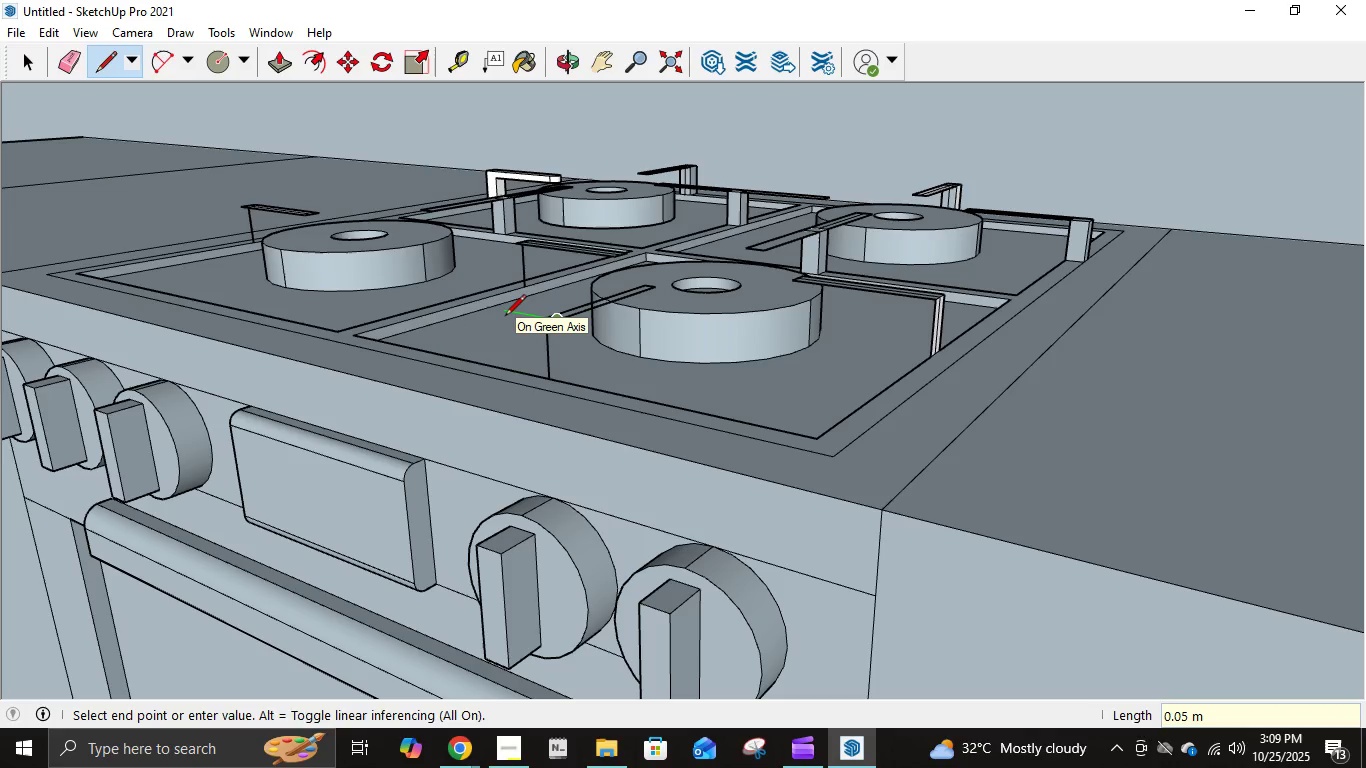 
key(NumpadDecimal)
 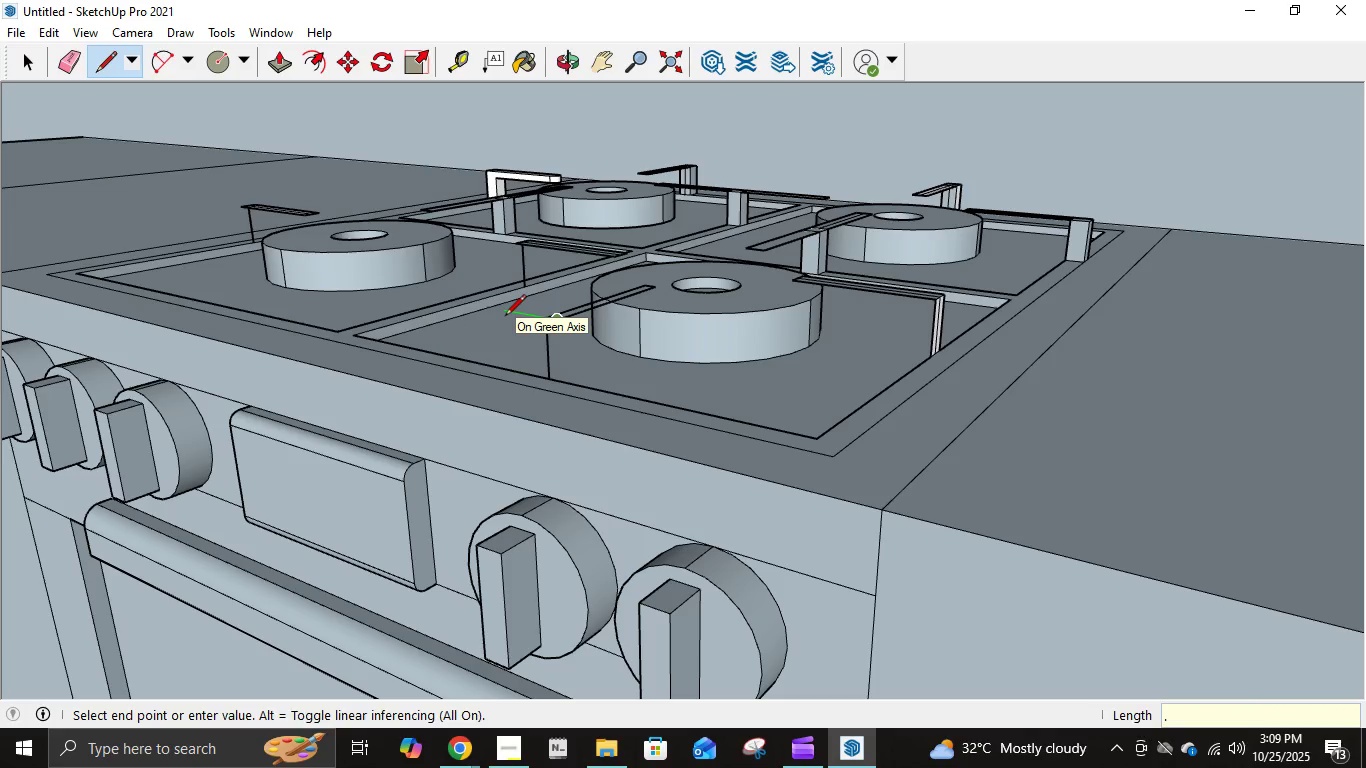 
key(Numpad0)
 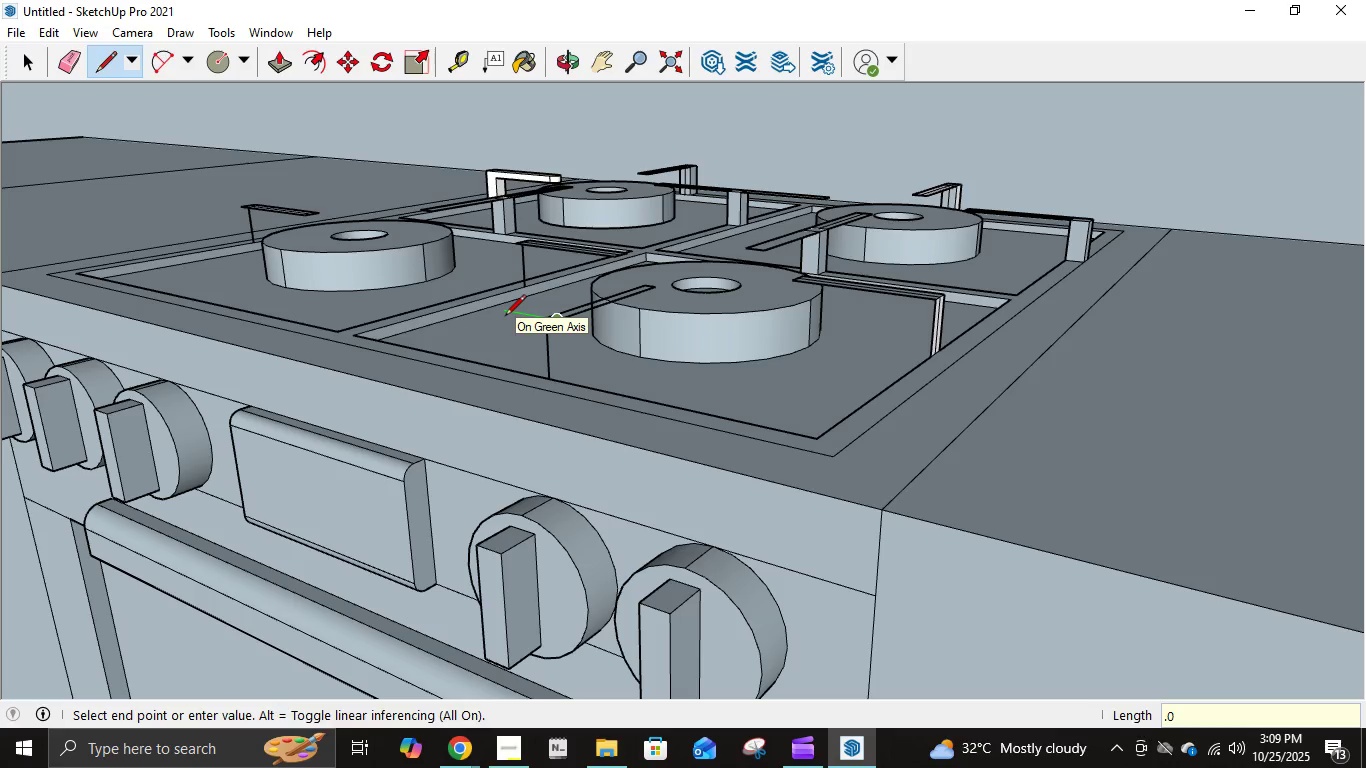 
key(Numpad2)
 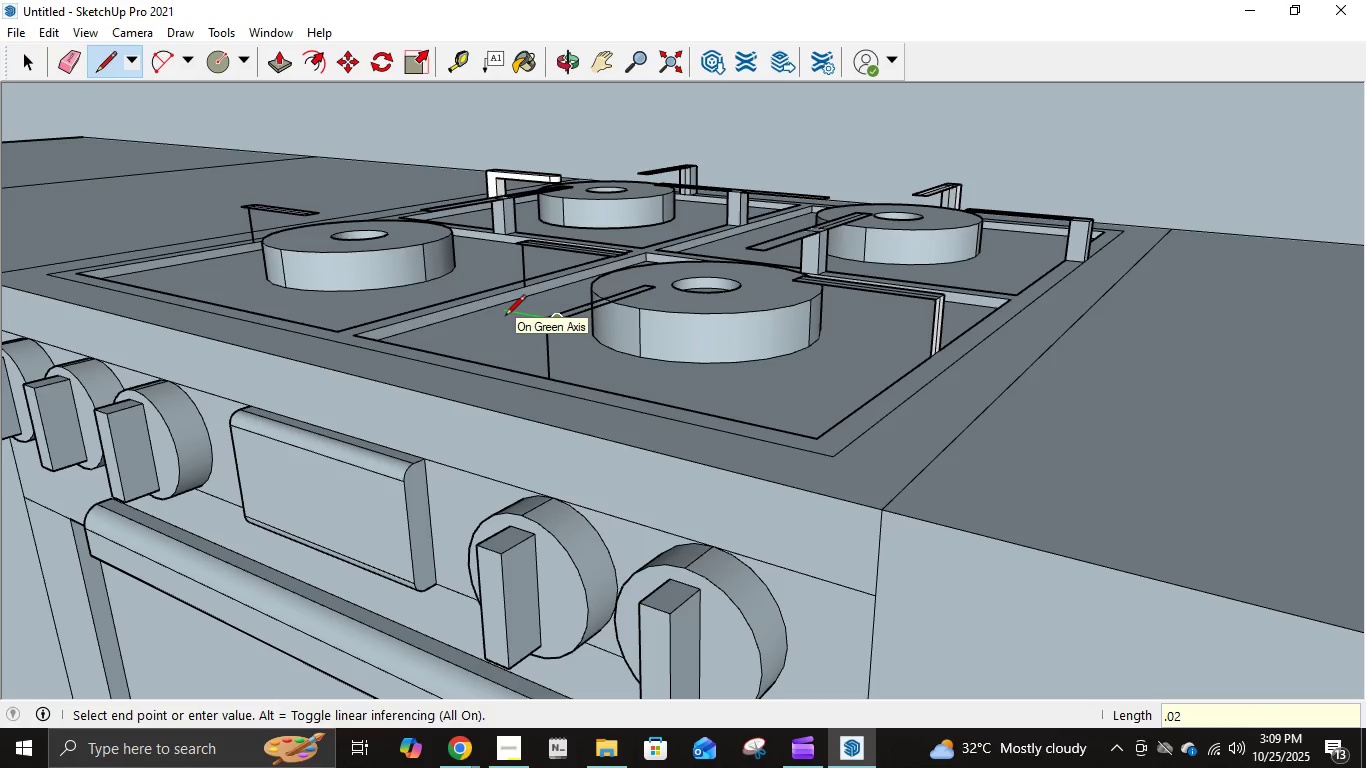 
key(NumpadEnter)
 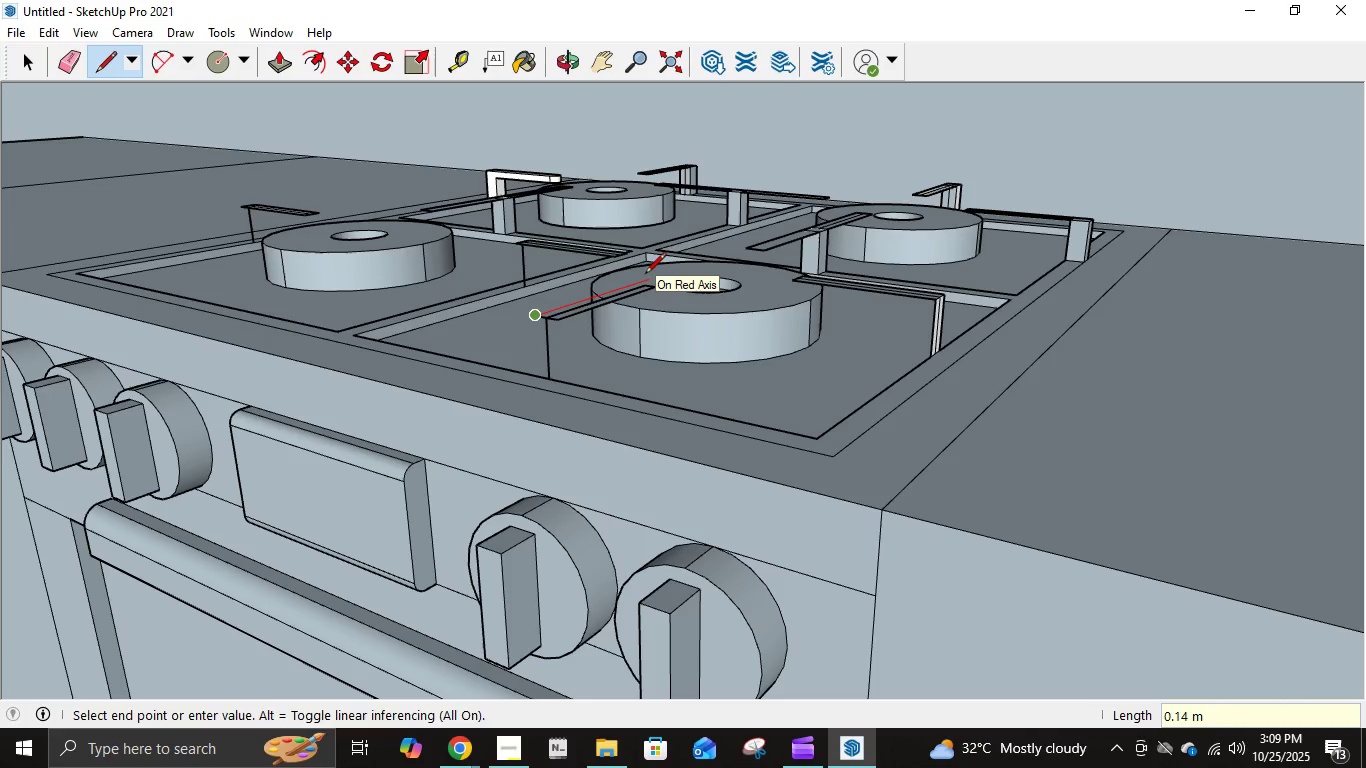 
key(NumpadDecimal)
 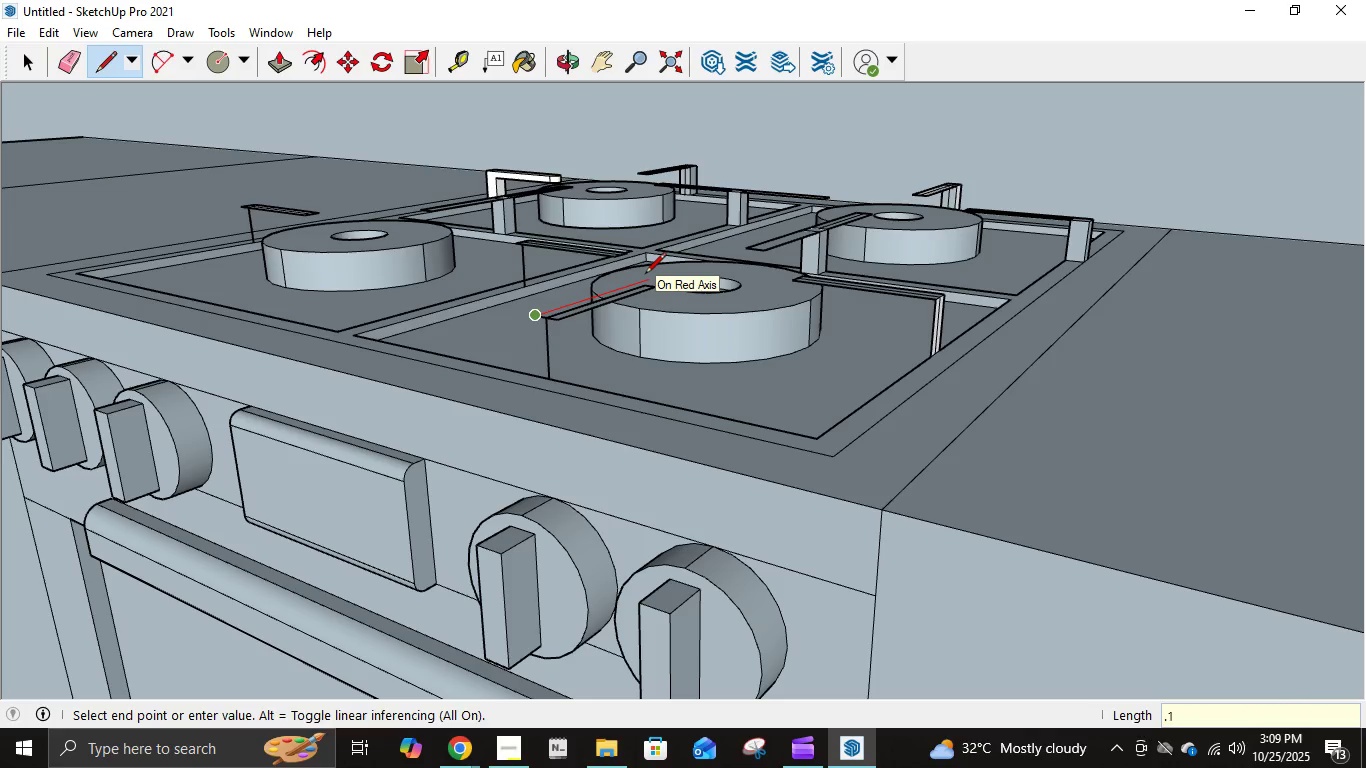 
key(Numpad1)
 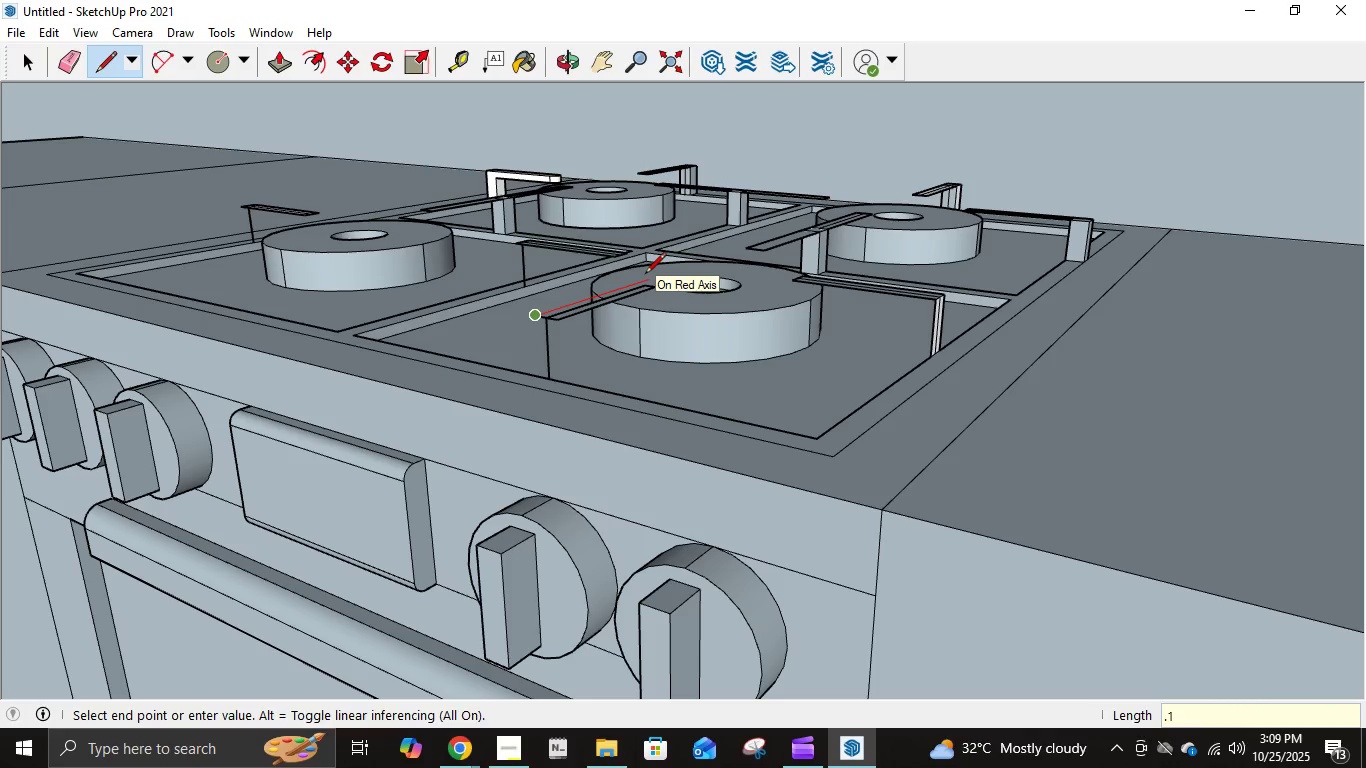 
key(Numpad2)
 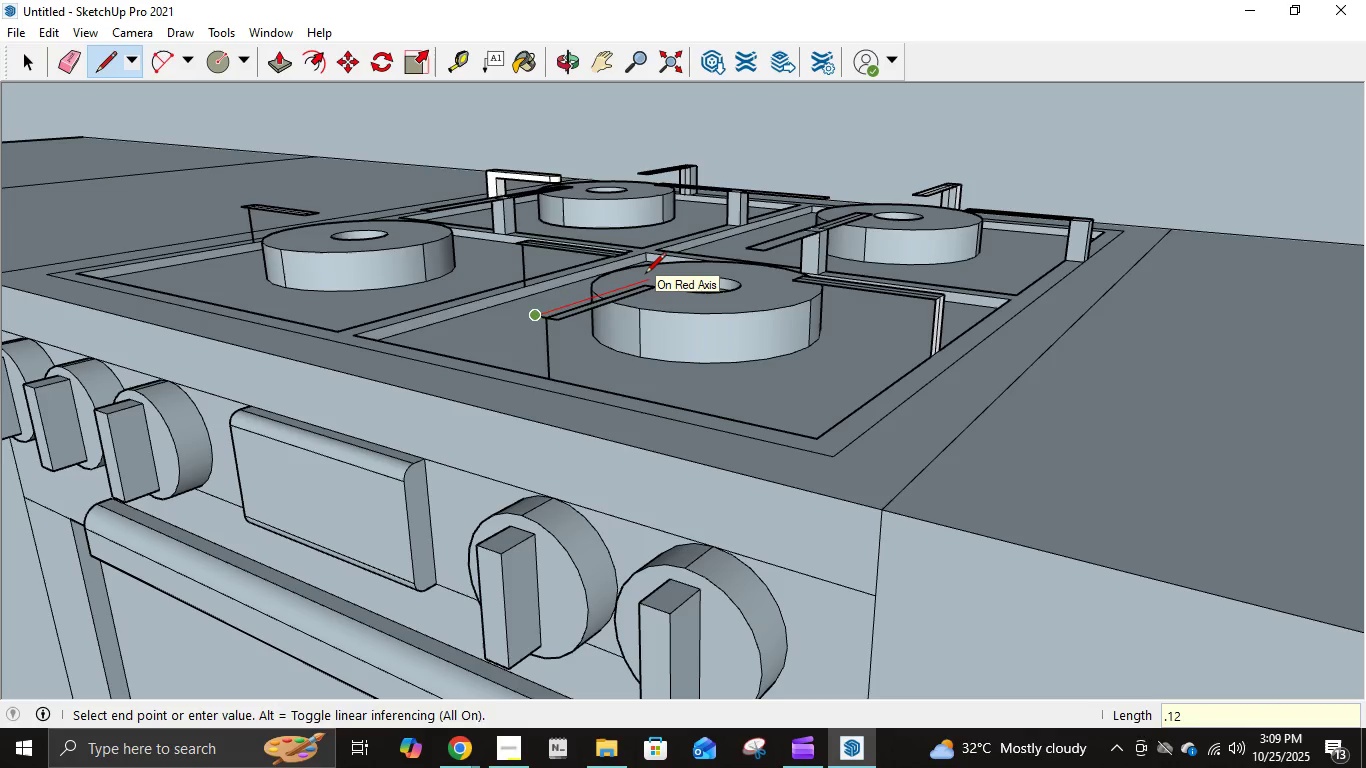 
key(NumpadEnter)
 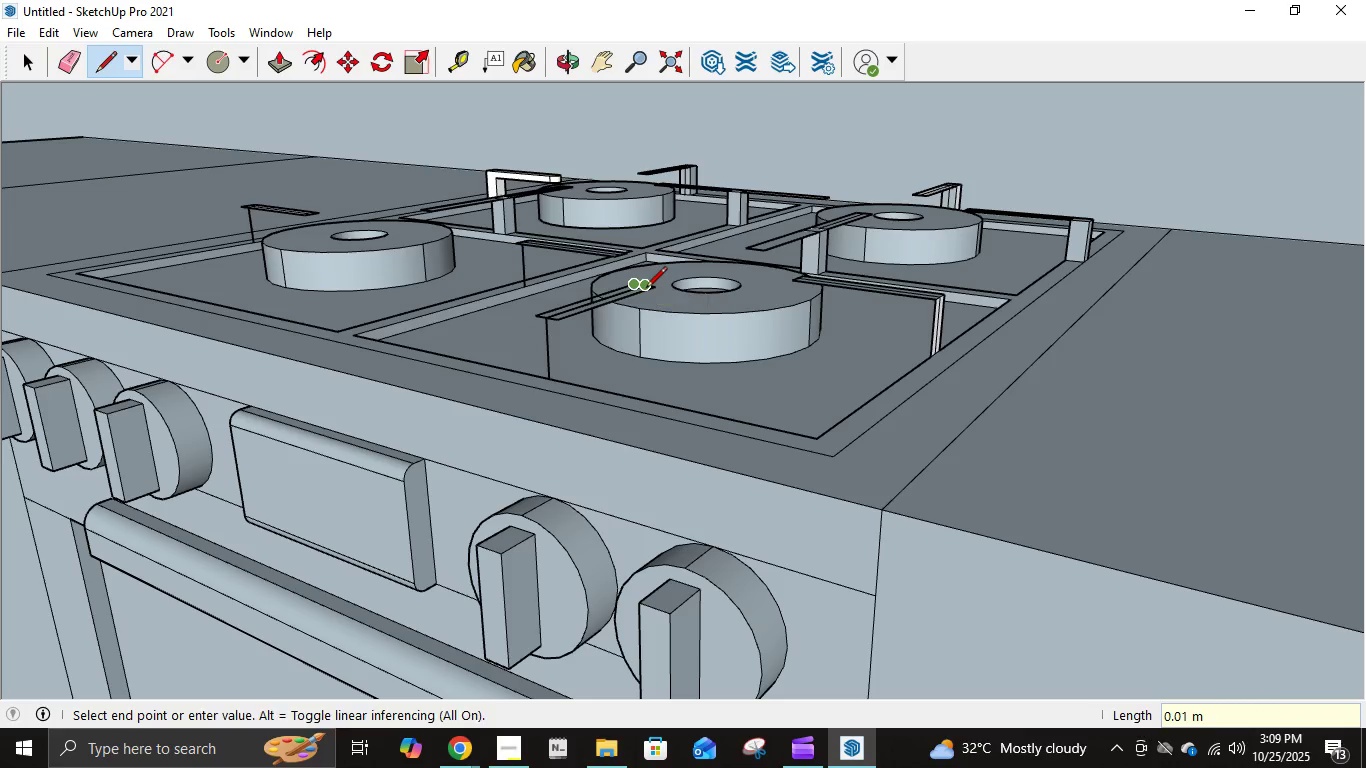 
left_click([646, 289])
 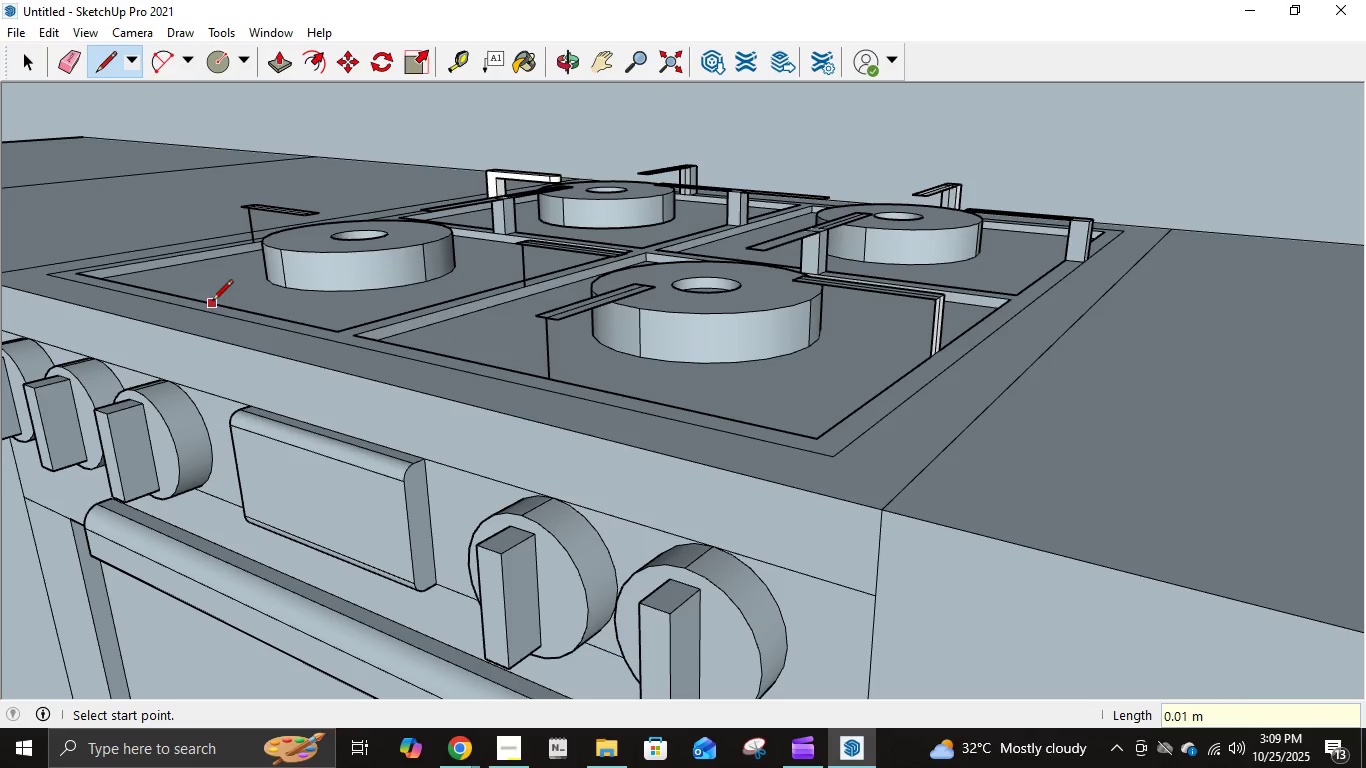 
left_click([198, 297])
 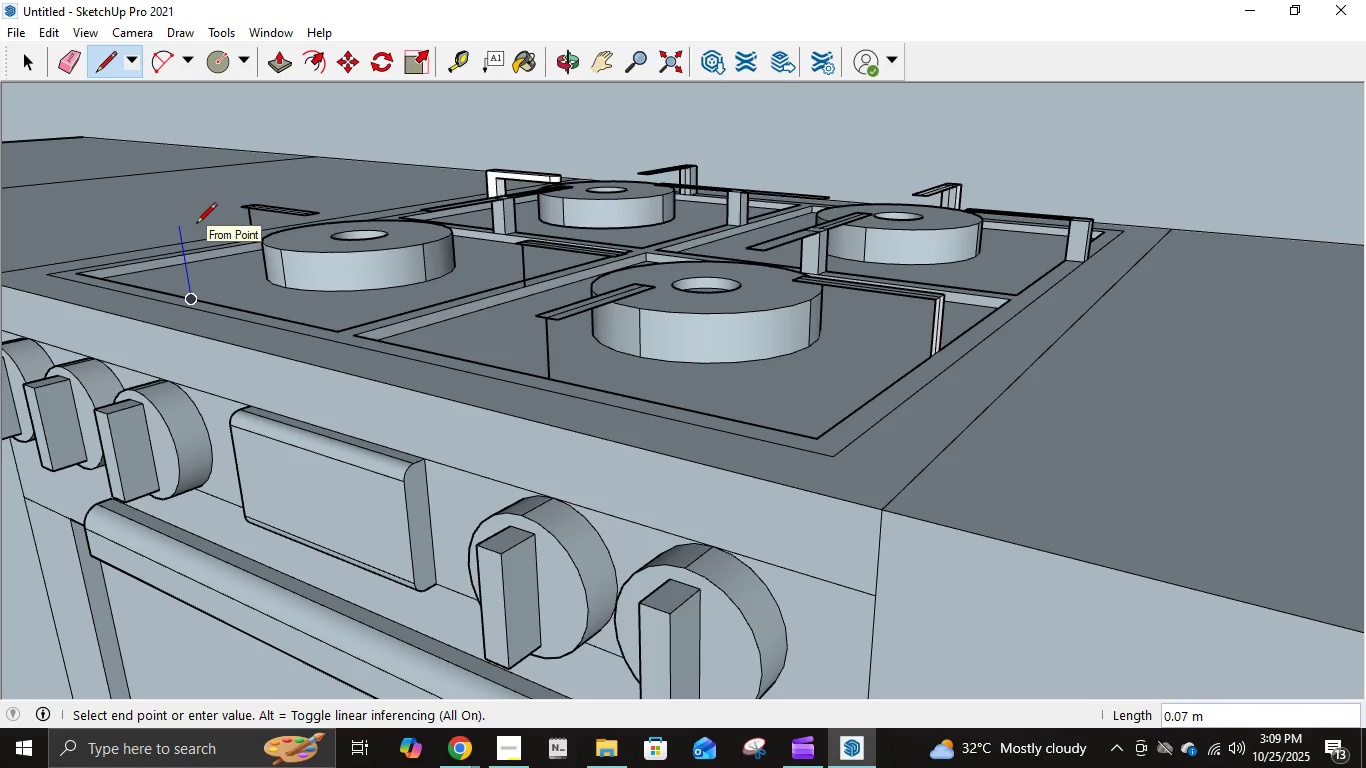 
key(NumpadDecimal)
 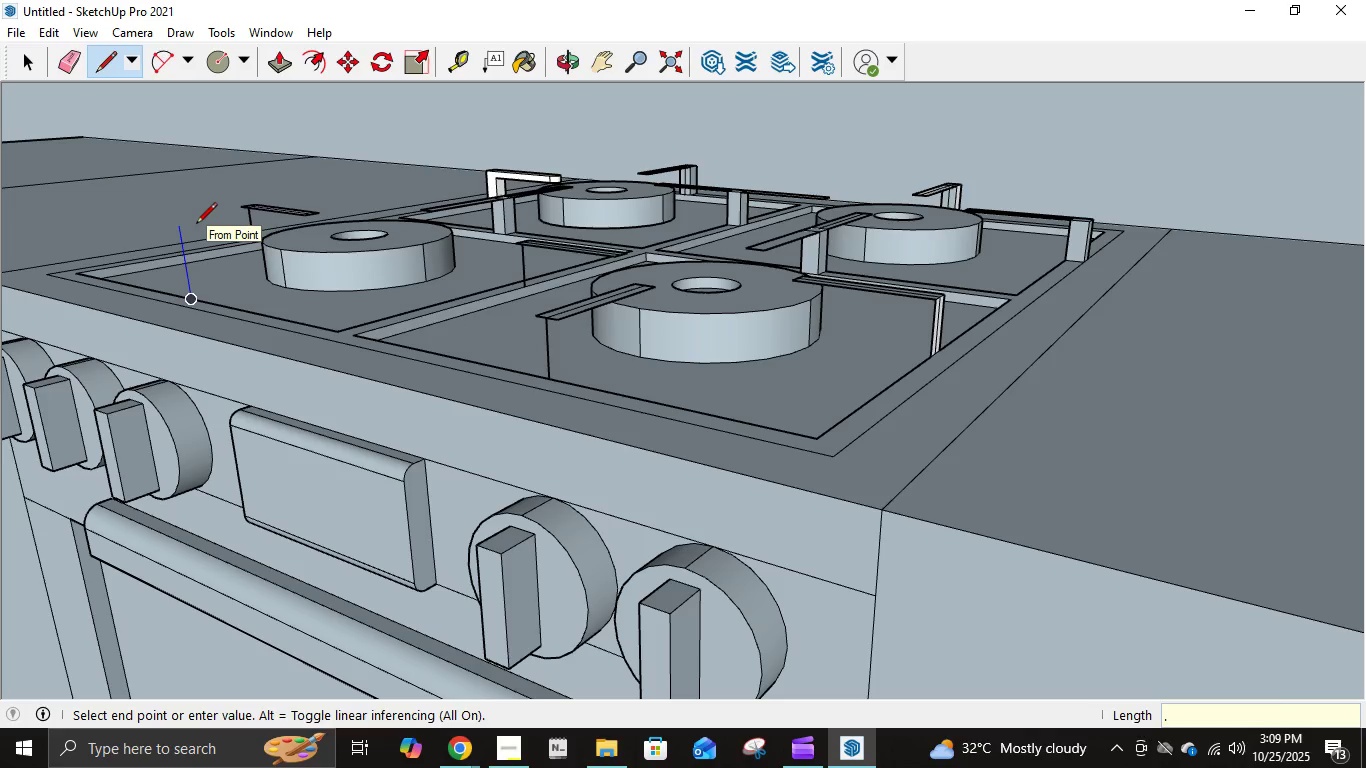 
key(Numpad0)
 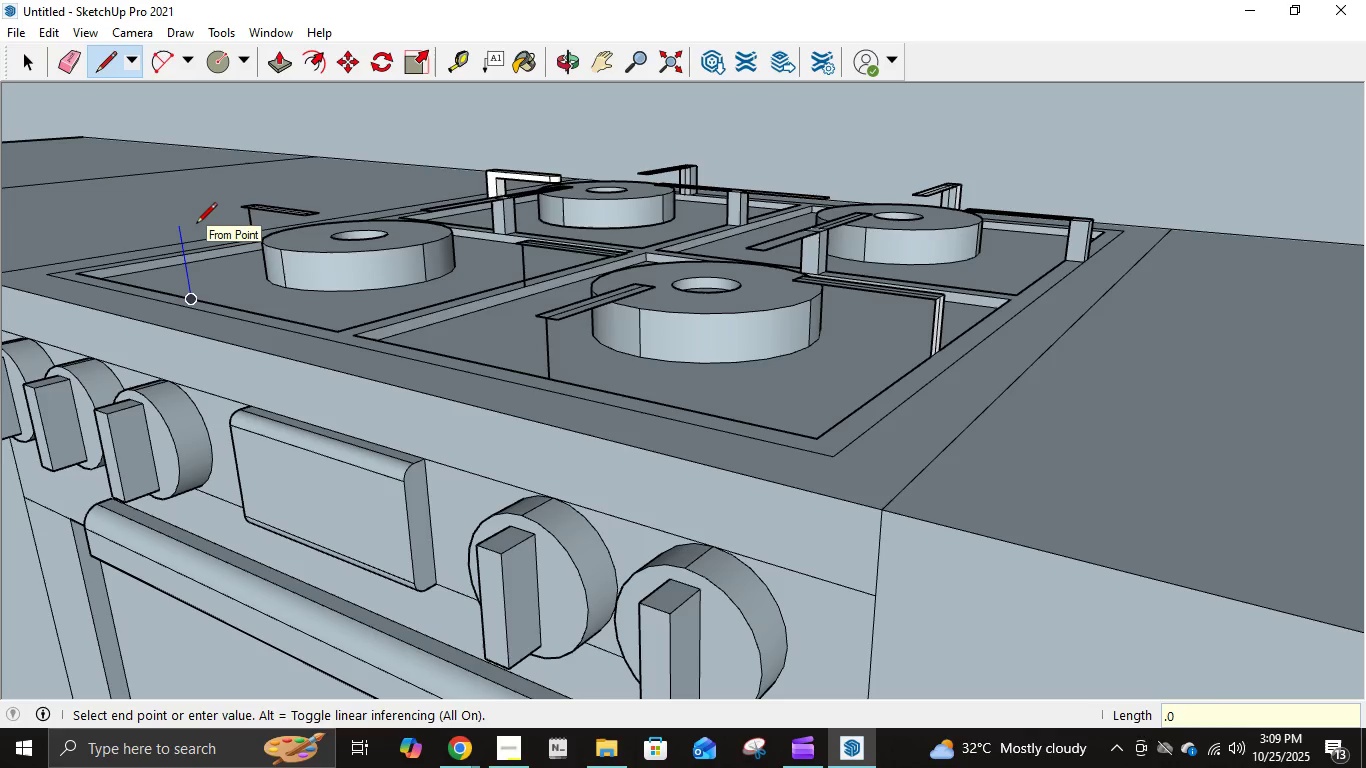 
key(Numpad4)
 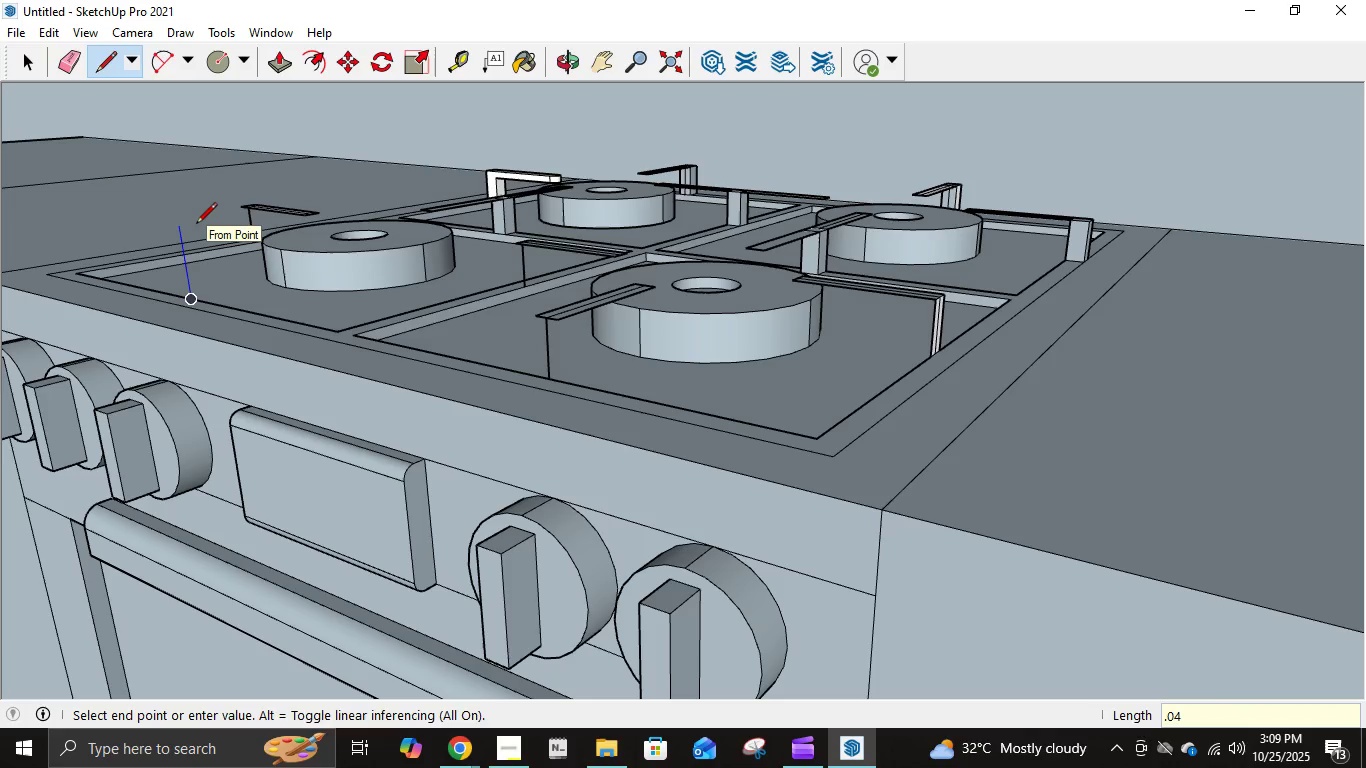 
key(Numpad5)
 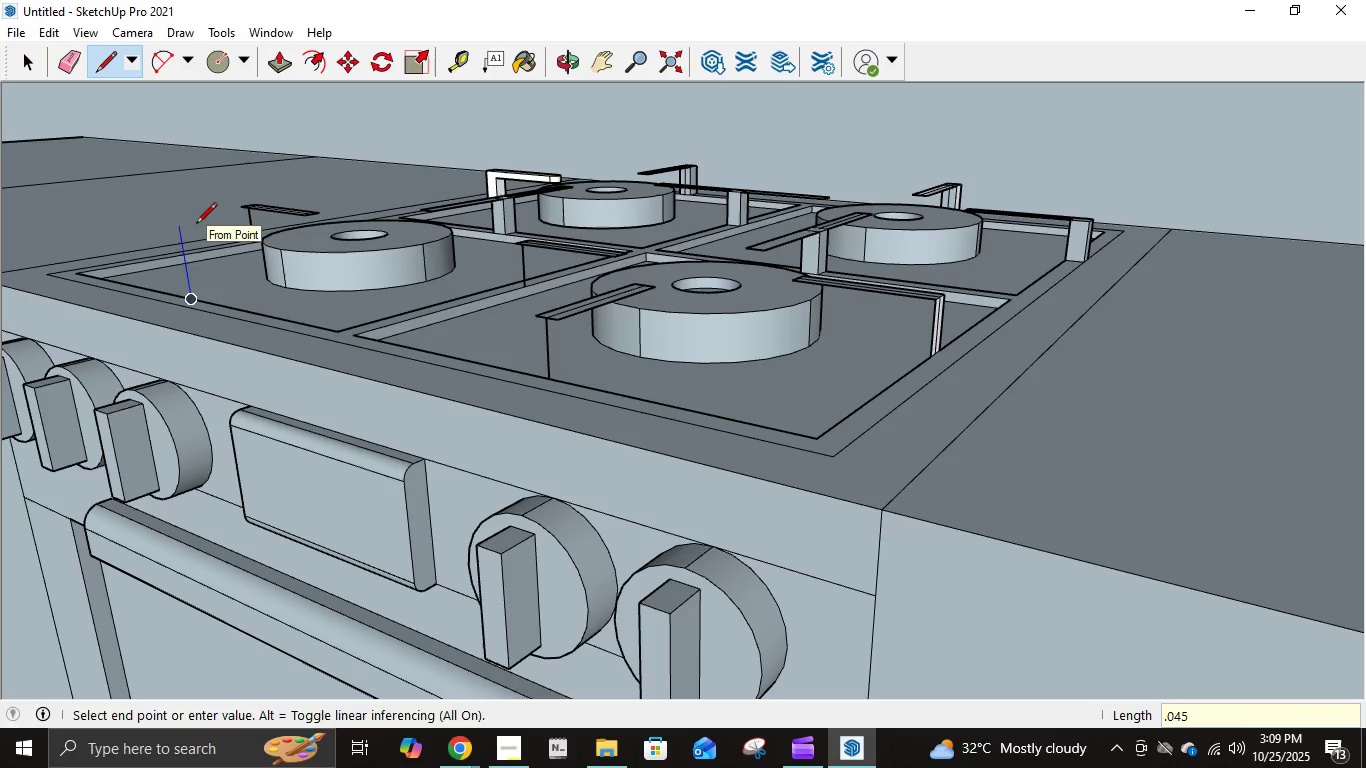 
key(NumpadEnter)
 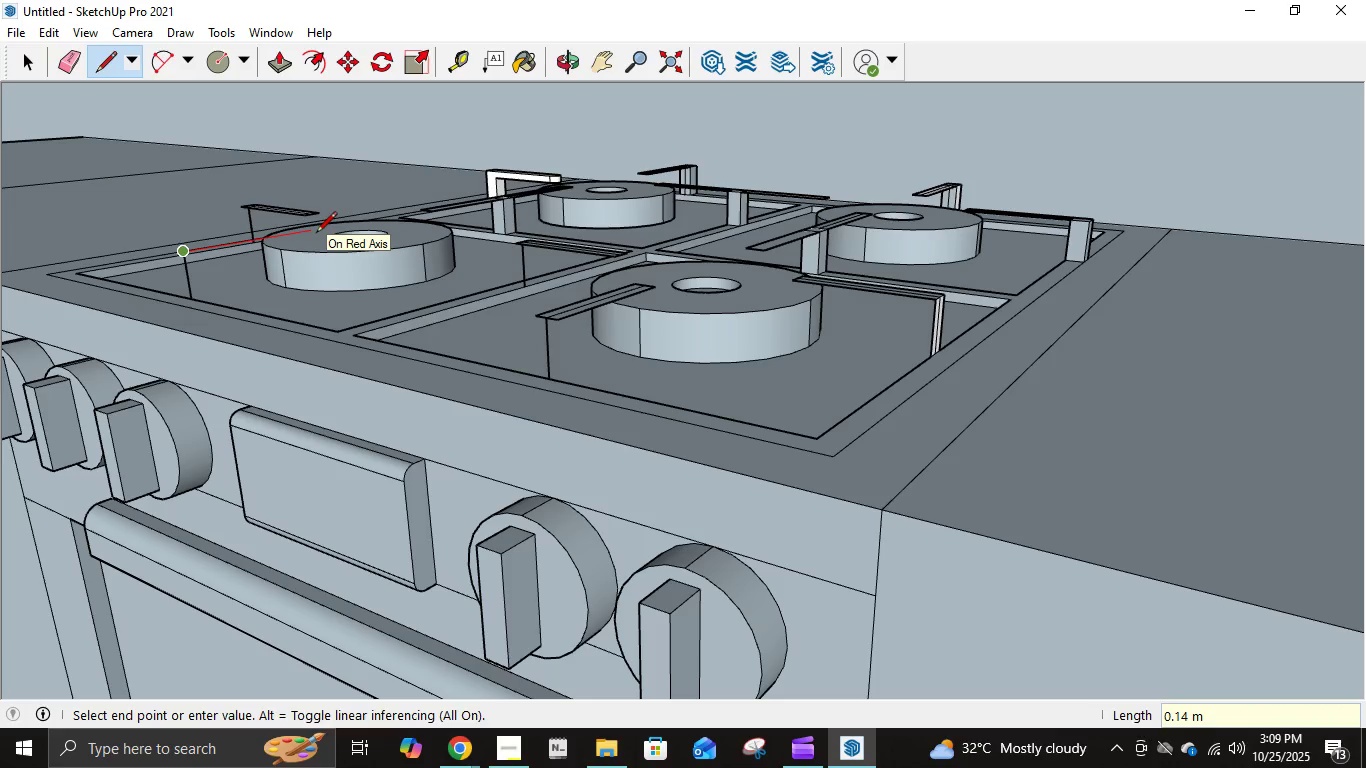 
key(NumpadDecimal)
 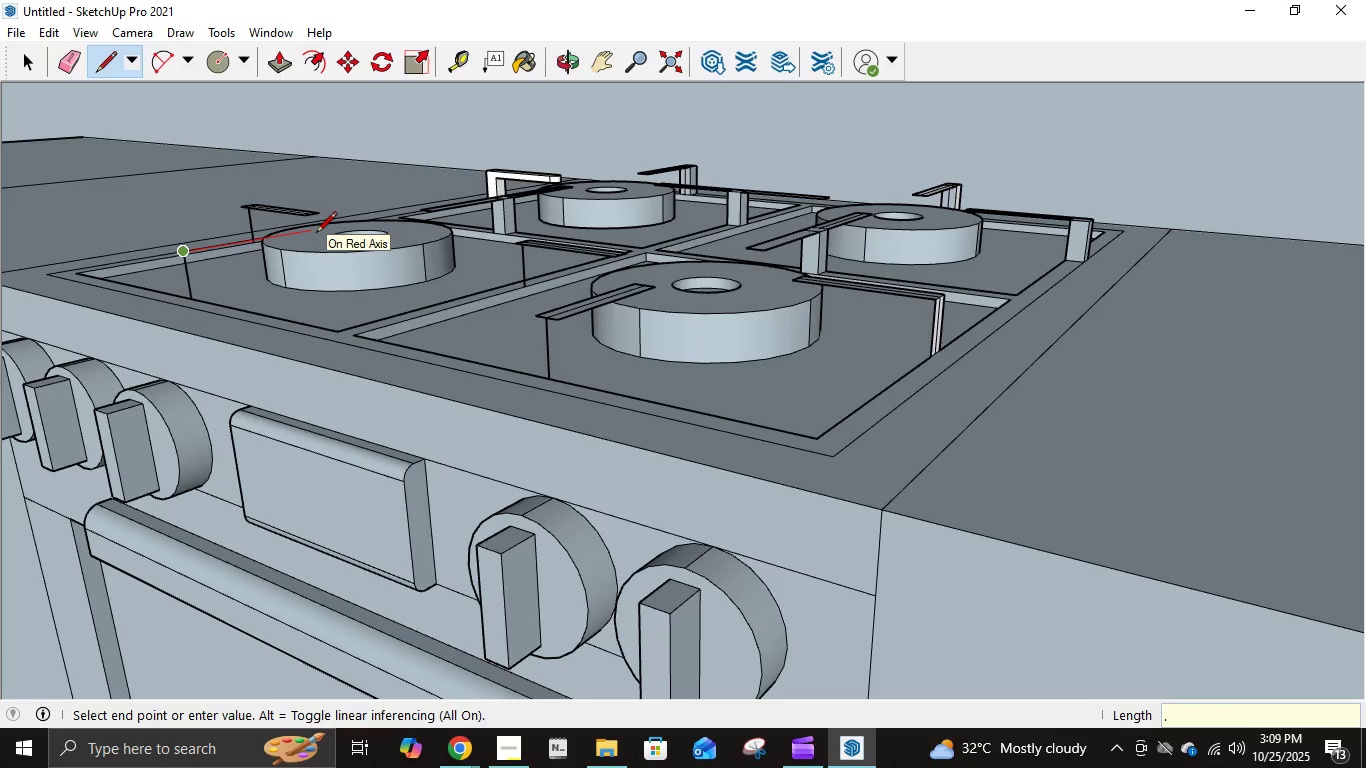 
key(Numpad1)
 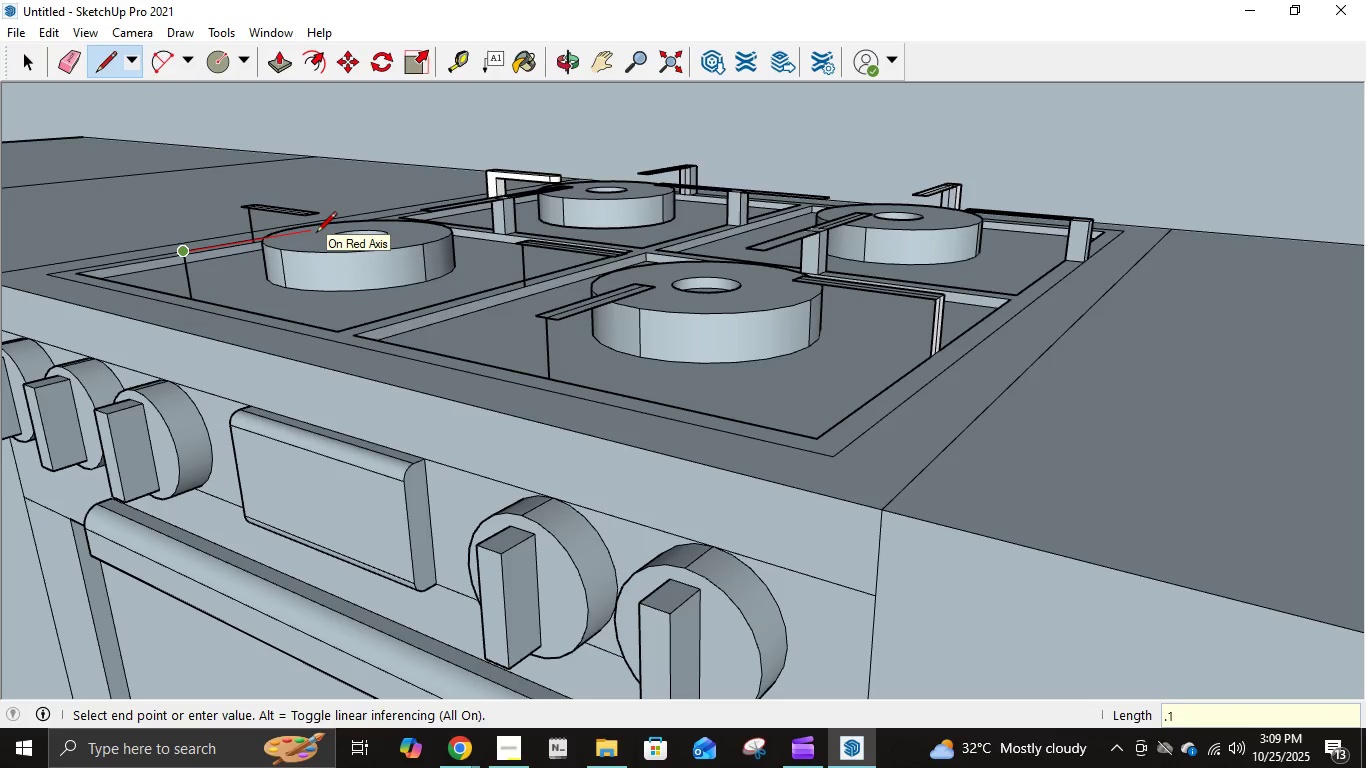 
key(Numpad2)
 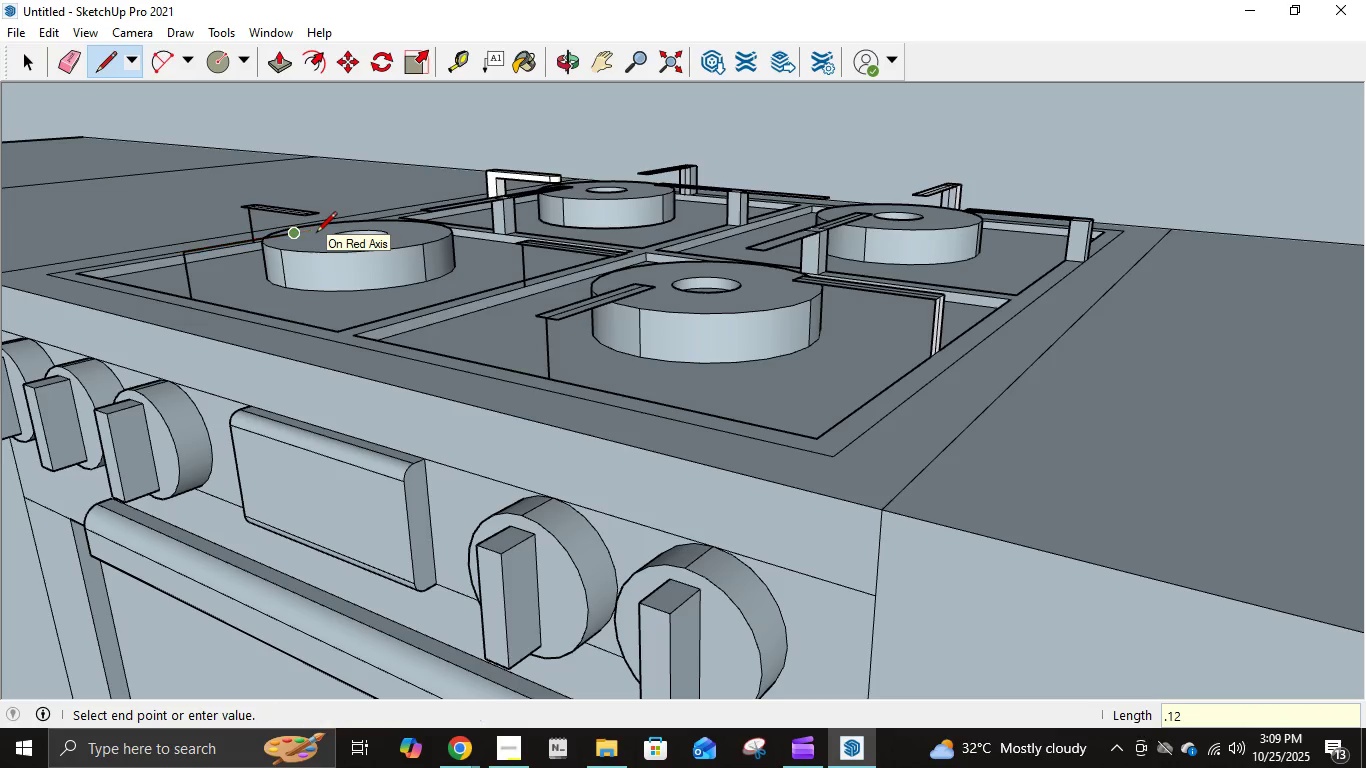 
key(NumpadEnter)
 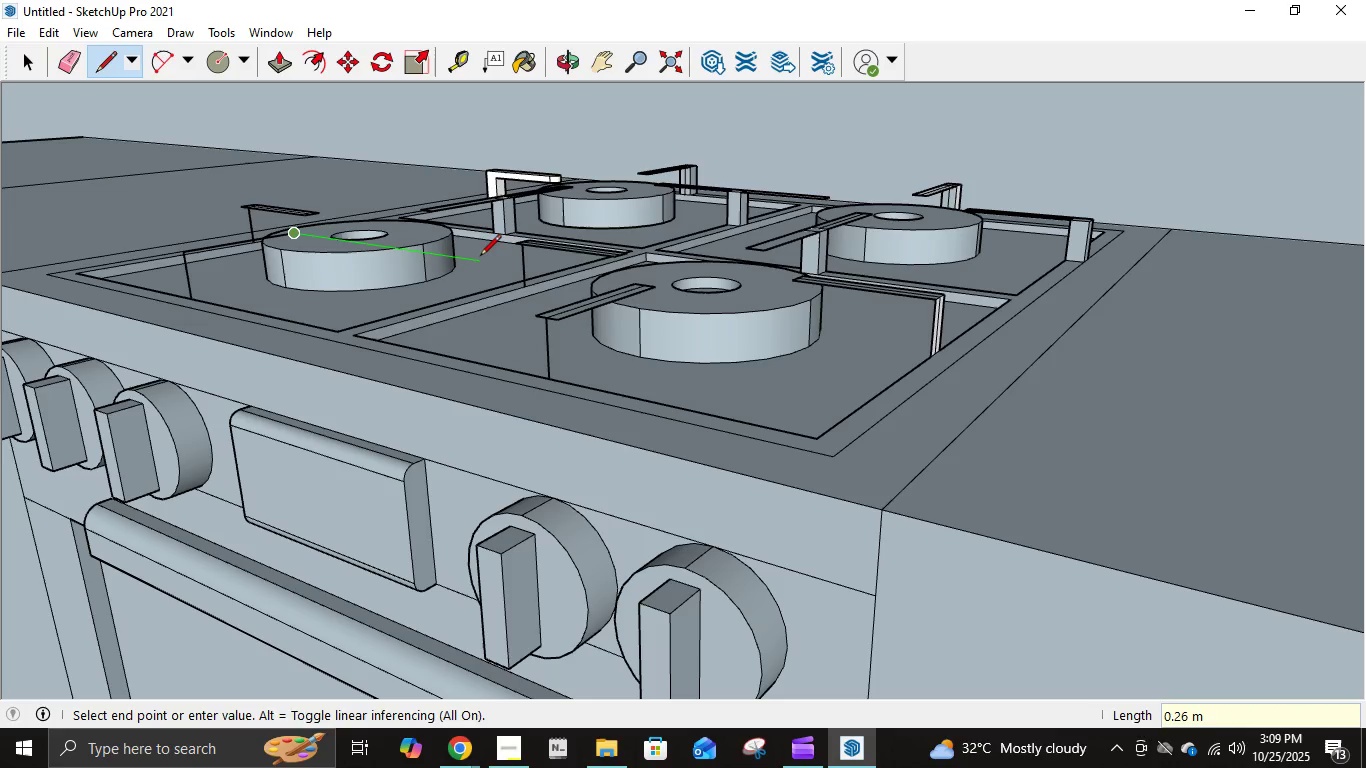 
key(NumpadDecimal)
 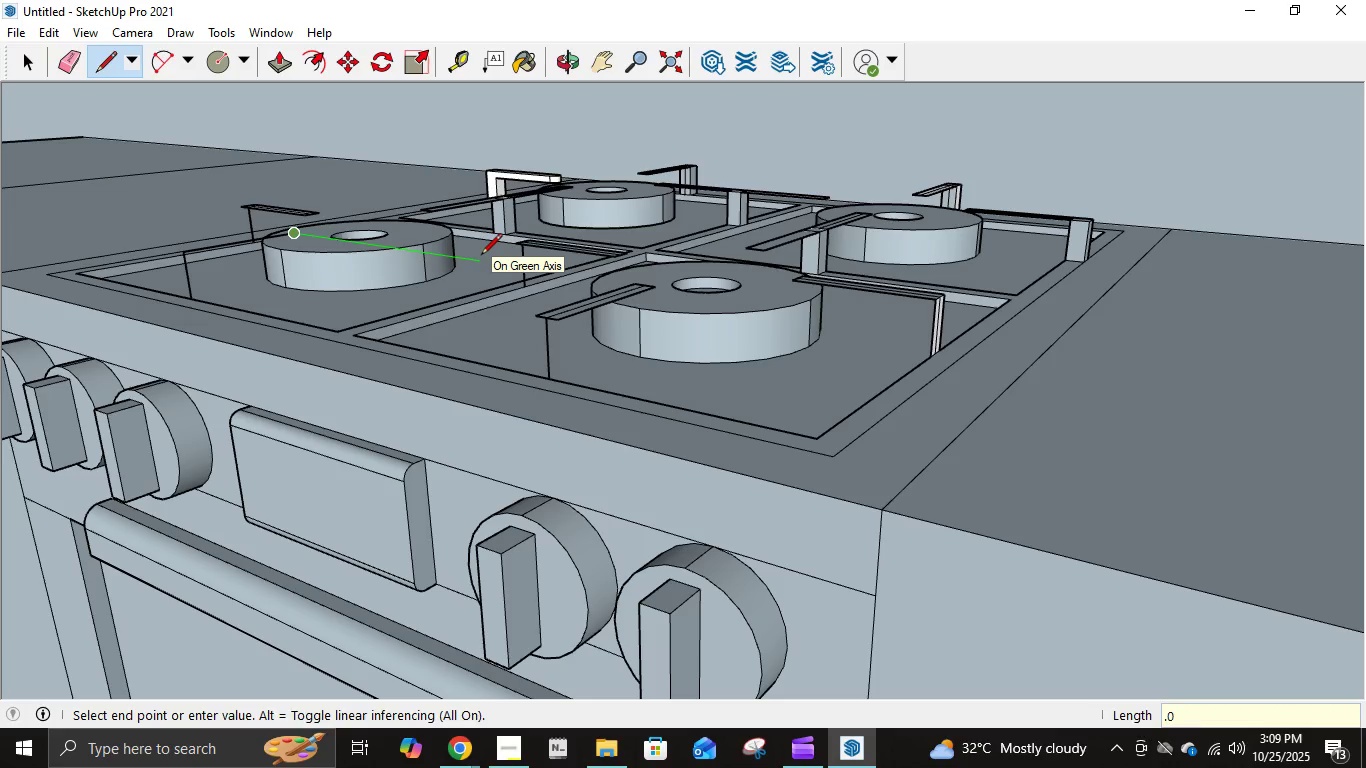 
key(Numpad0)
 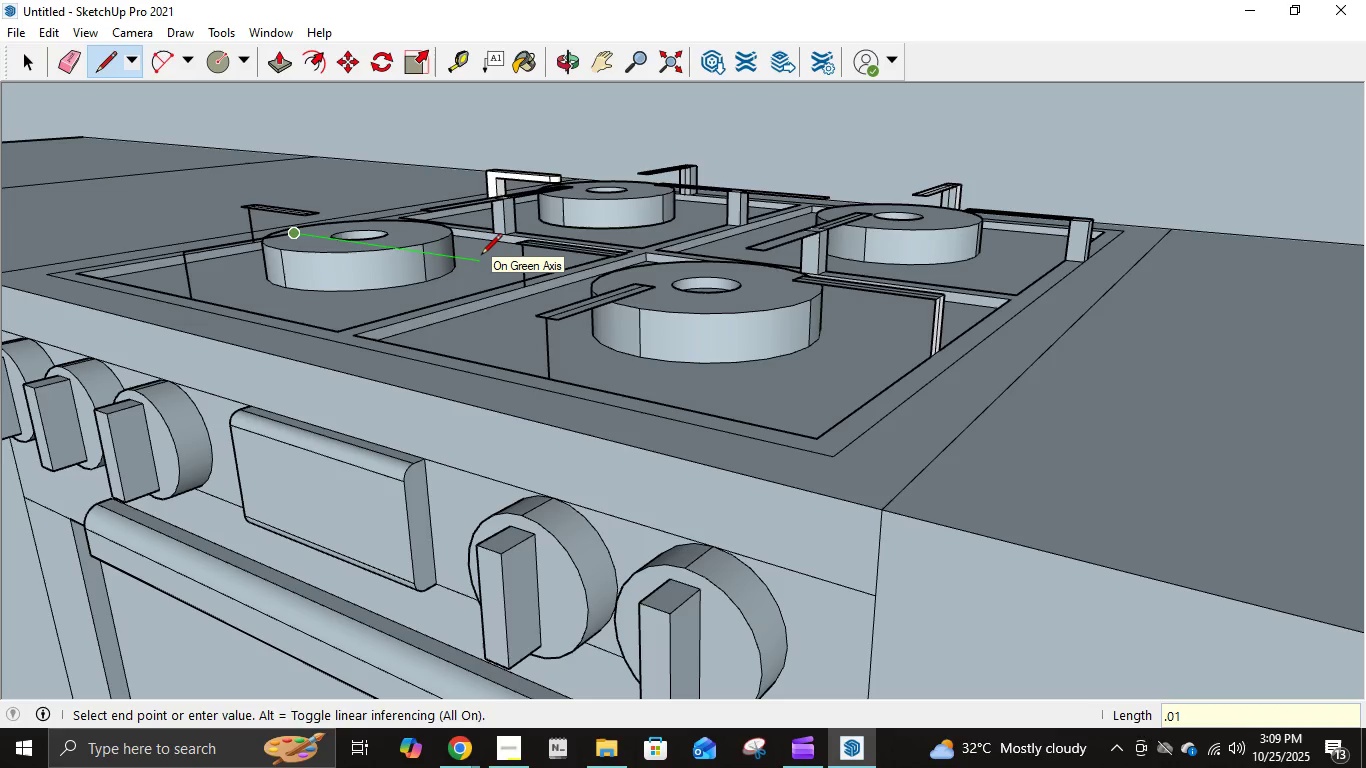 
key(Numpad1)
 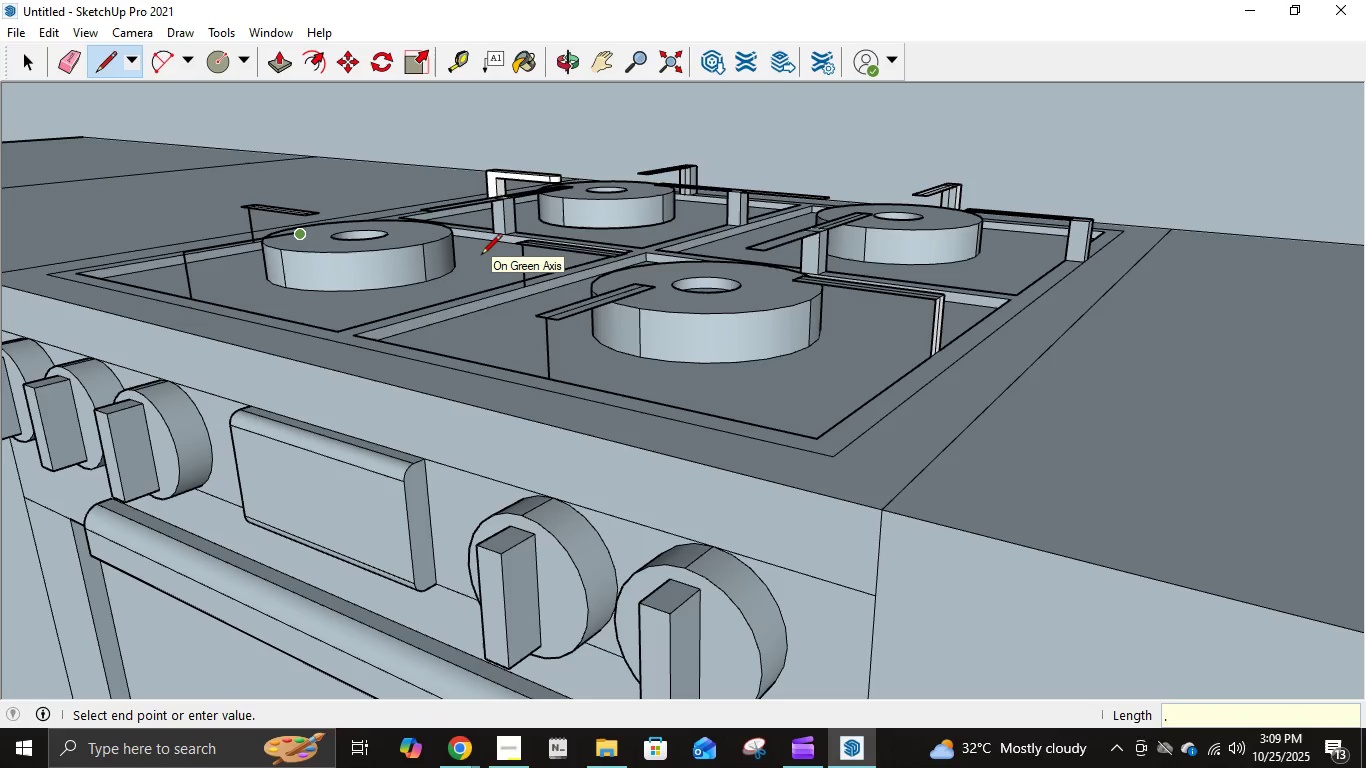 
key(NumpadEnter)
 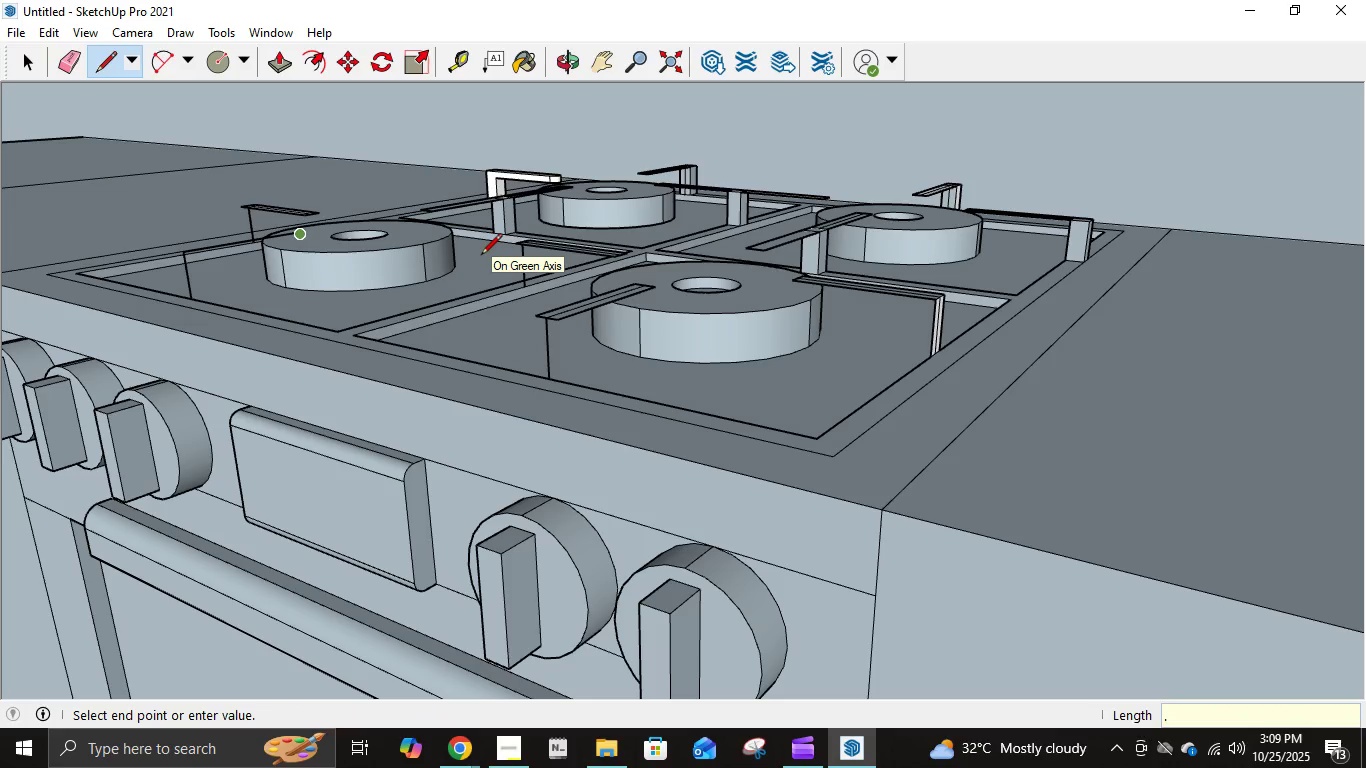 
key(NumpadDecimal)
 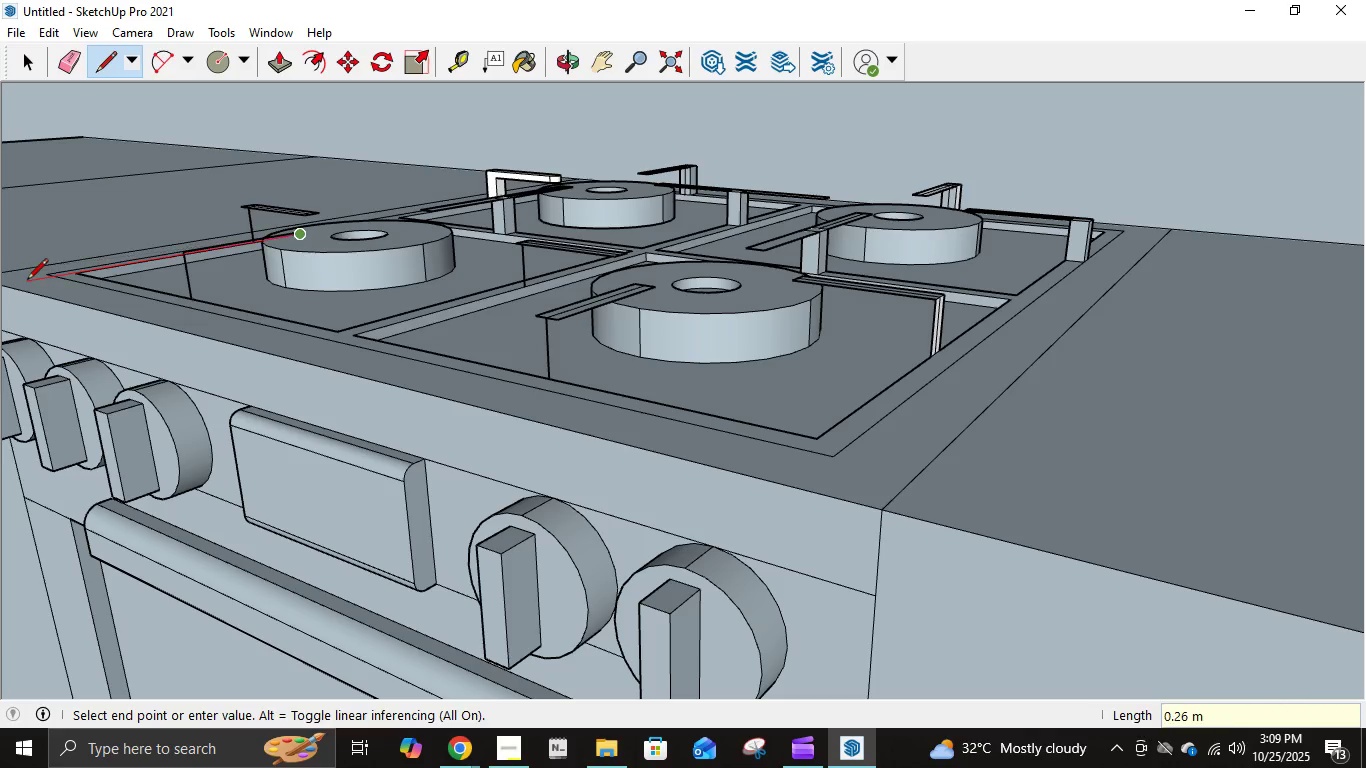 
wait(6.13)
 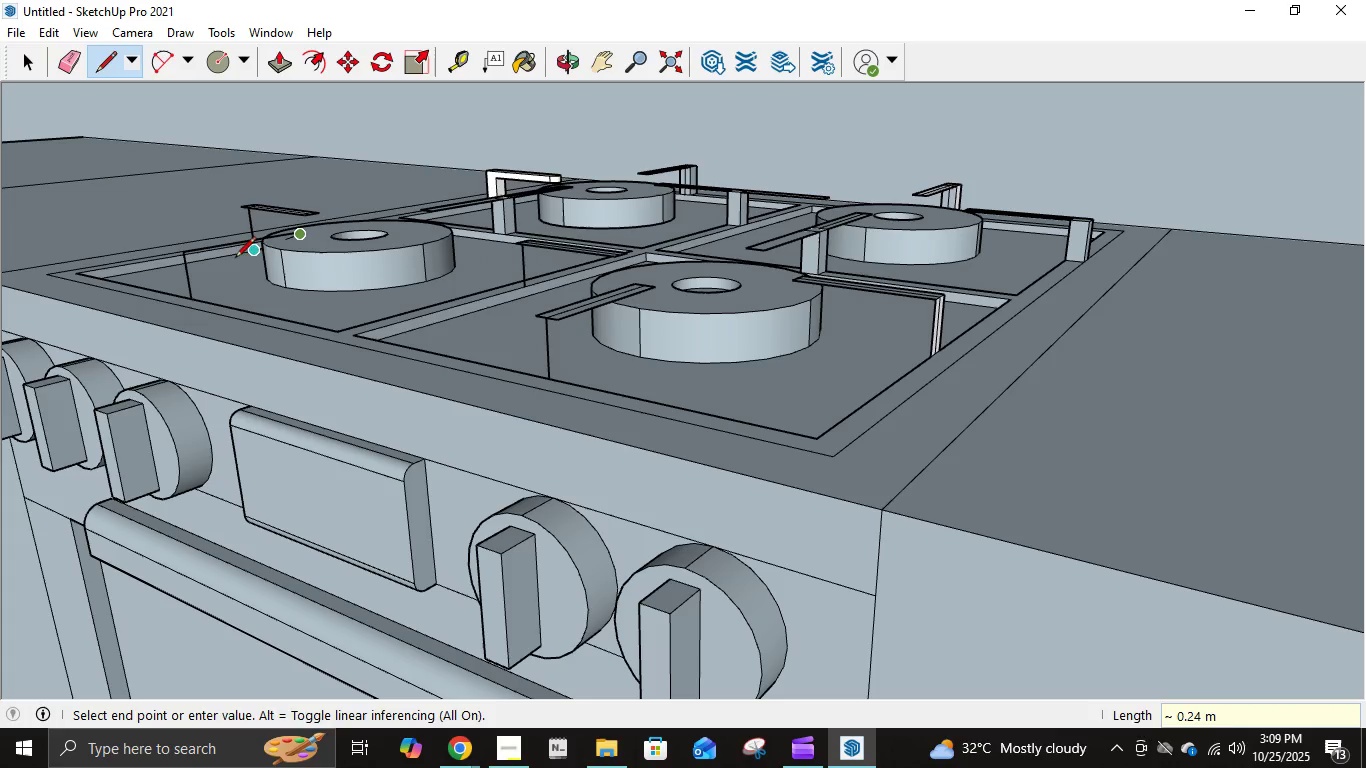 
key(NumpadDecimal)
 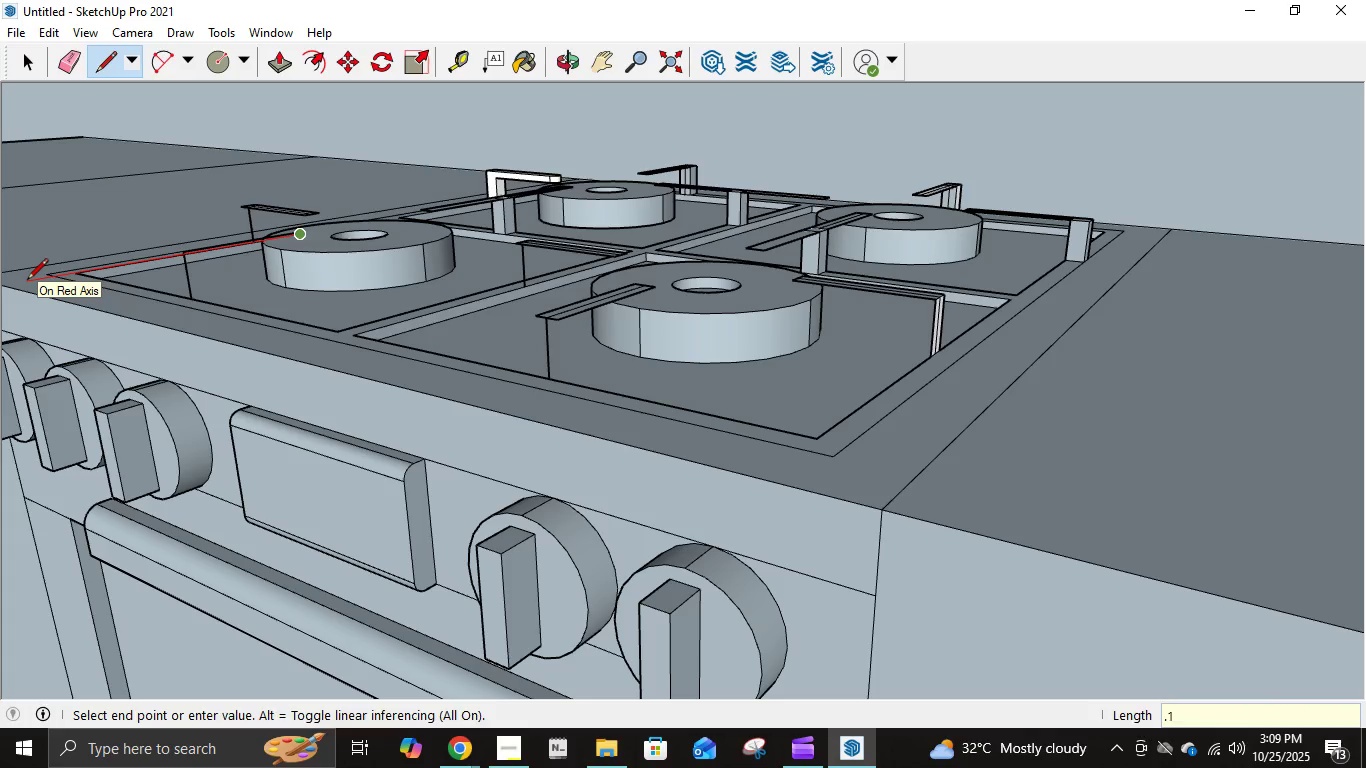 
key(Numpad1)
 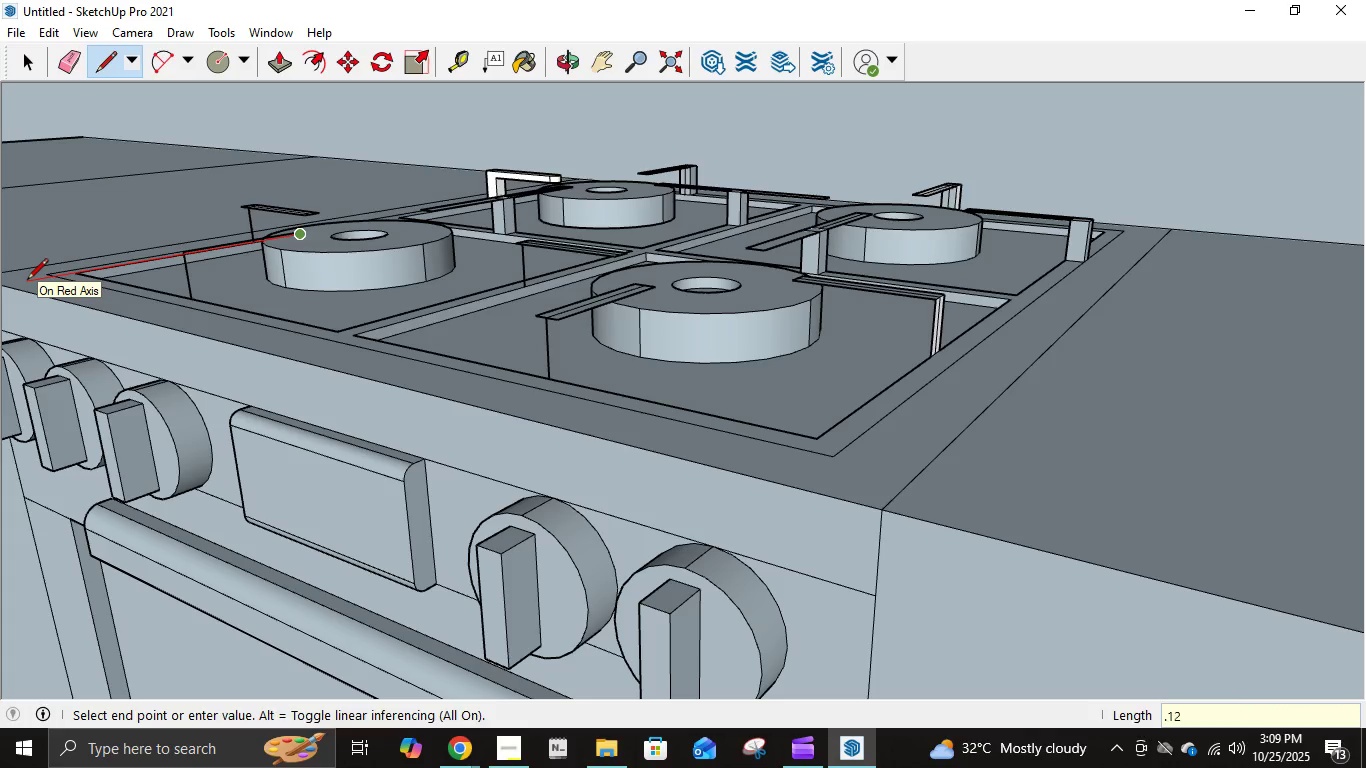 
key(Numpad2)
 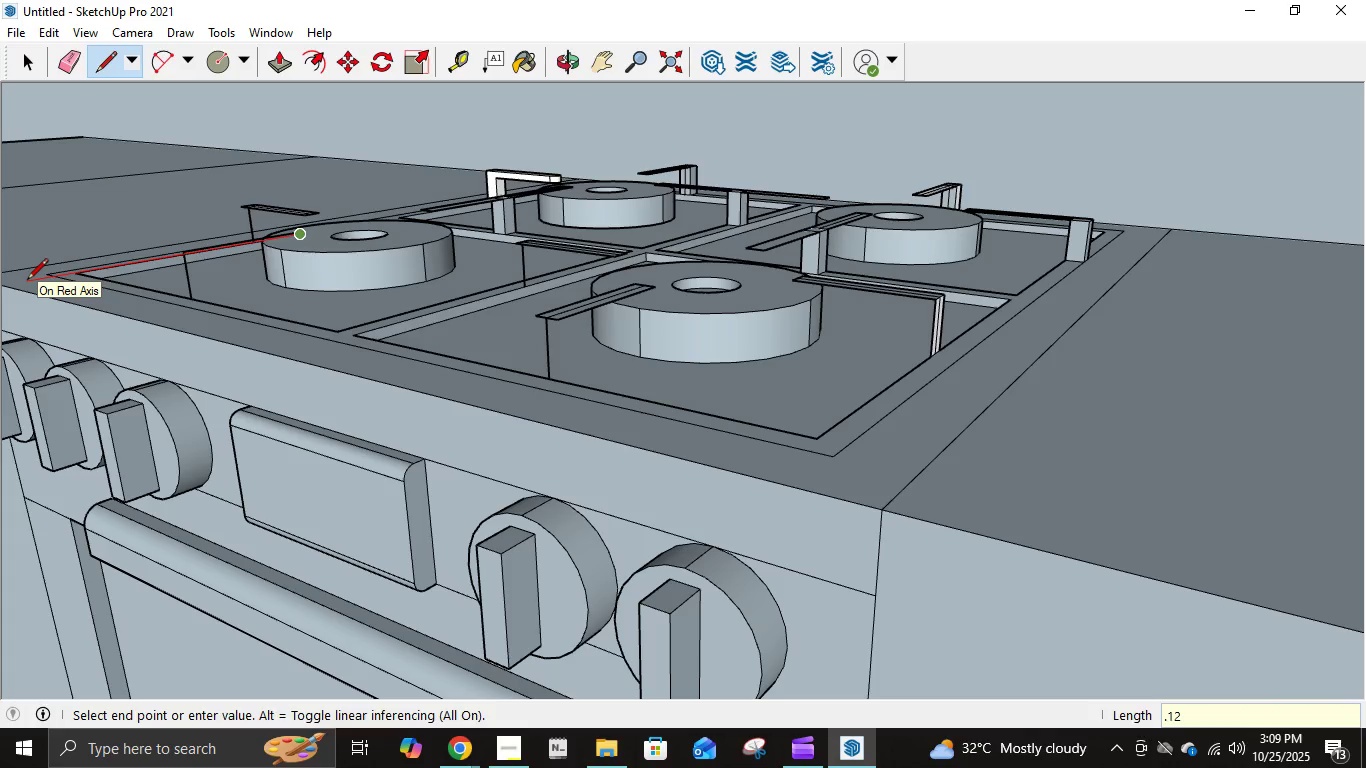 
key(NumpadEnter)
 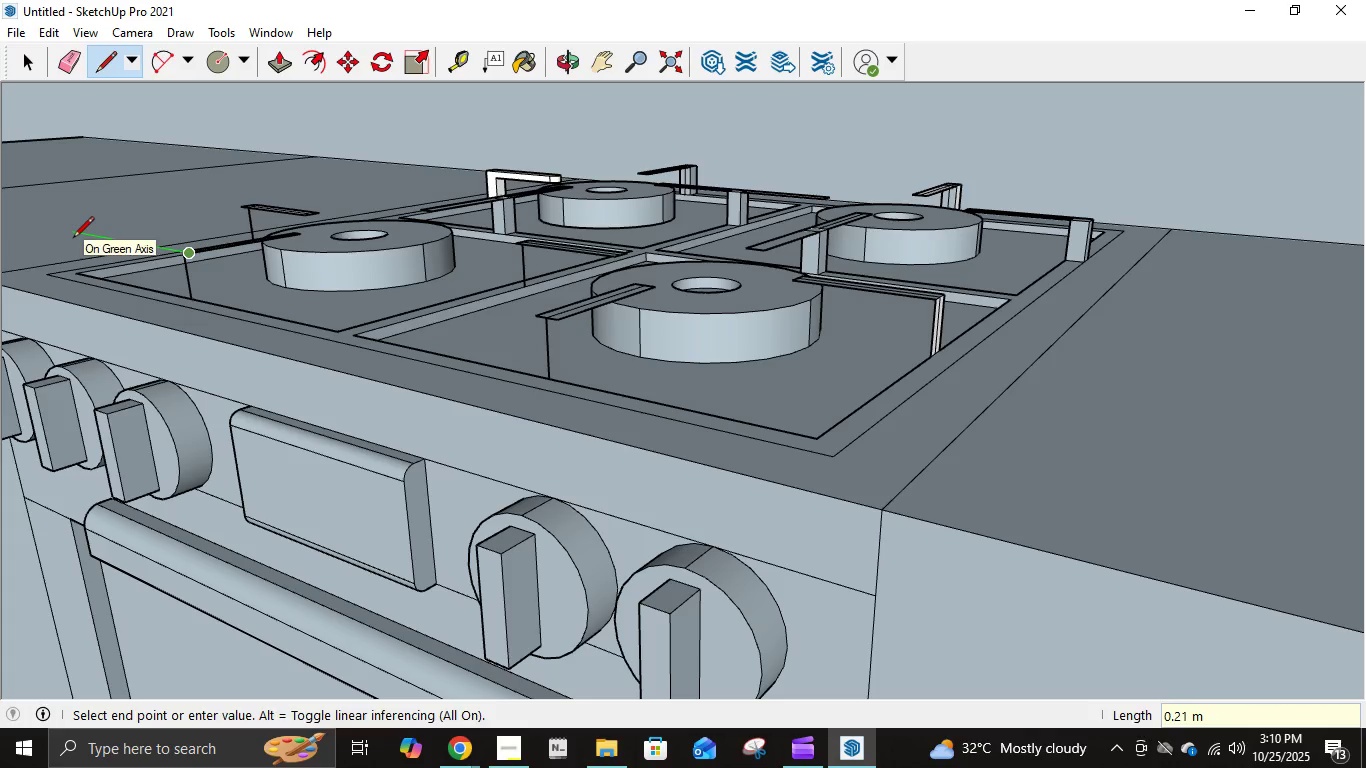 
key(NumpadDecimal)
 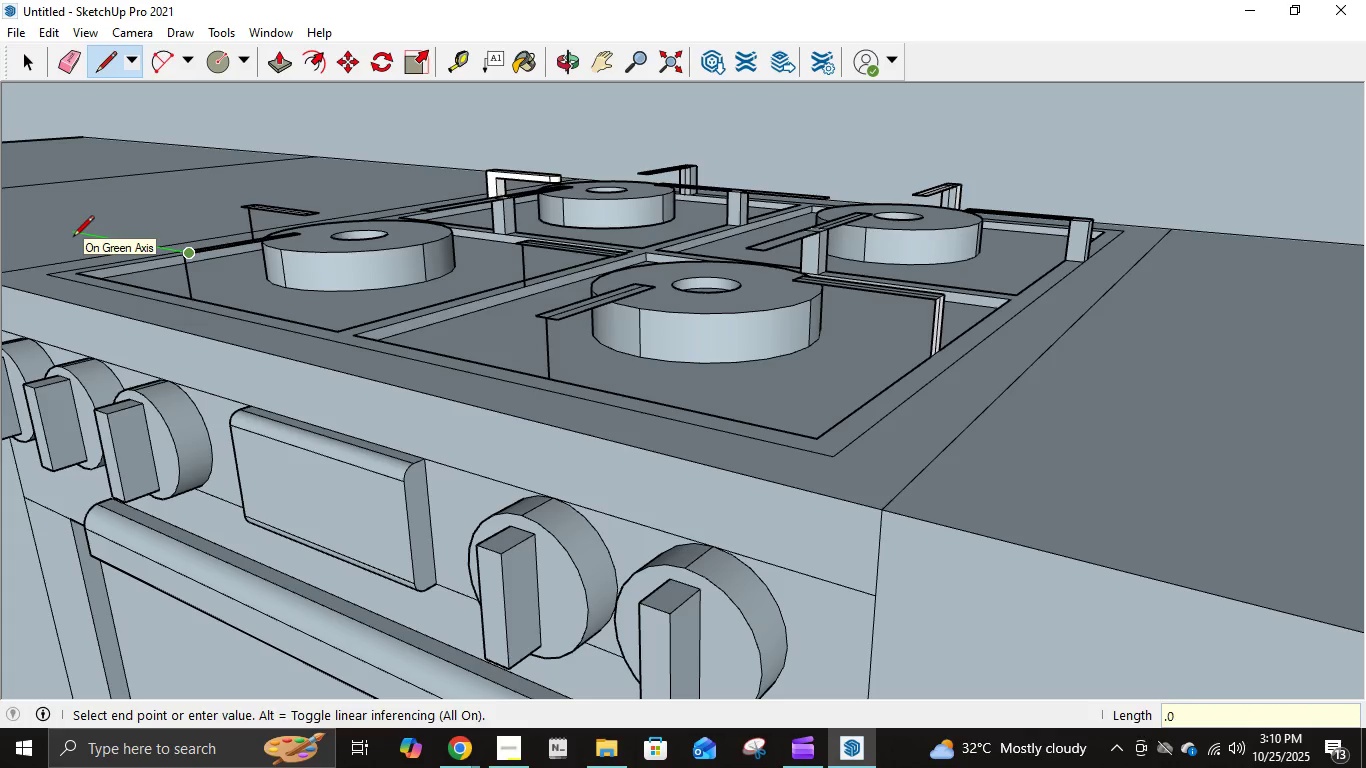 
key(Numpad0)
 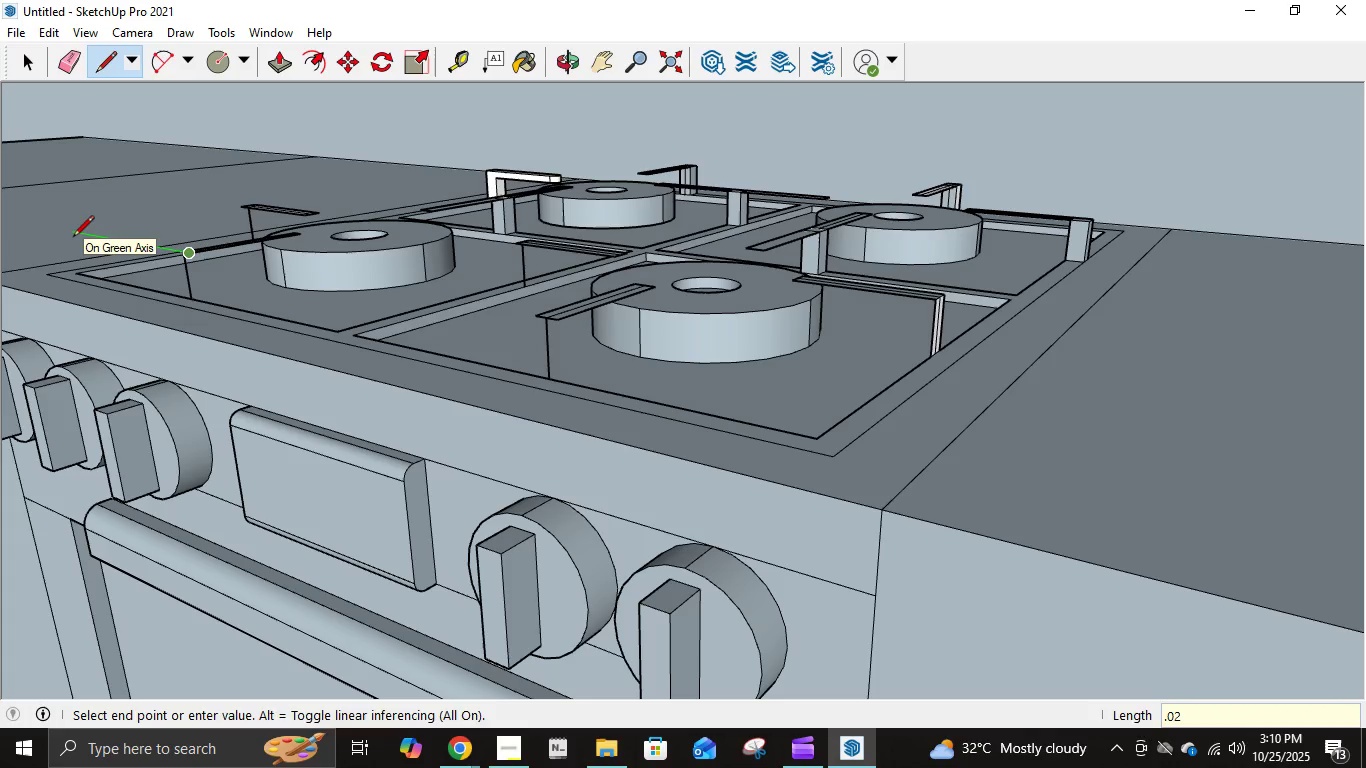 
key(Numpad2)
 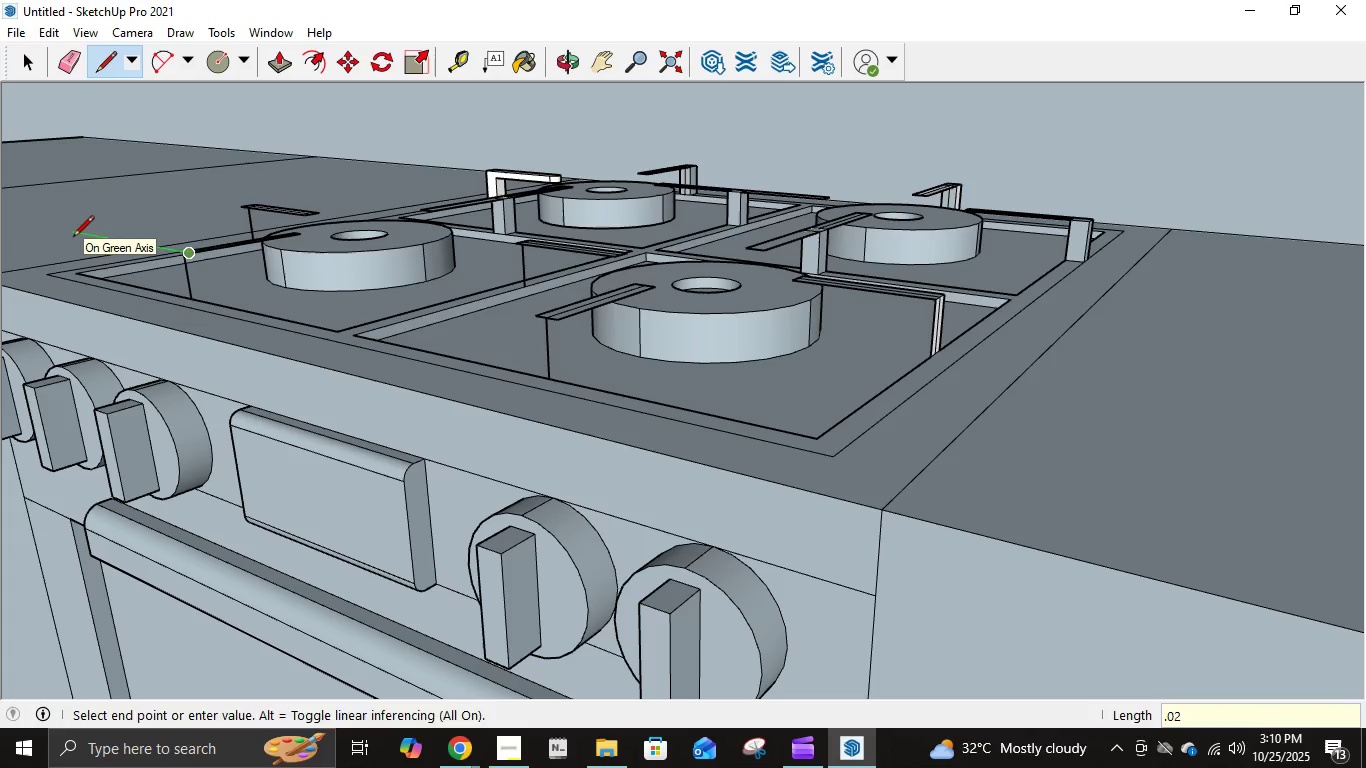 
key(NumpadEnter)
 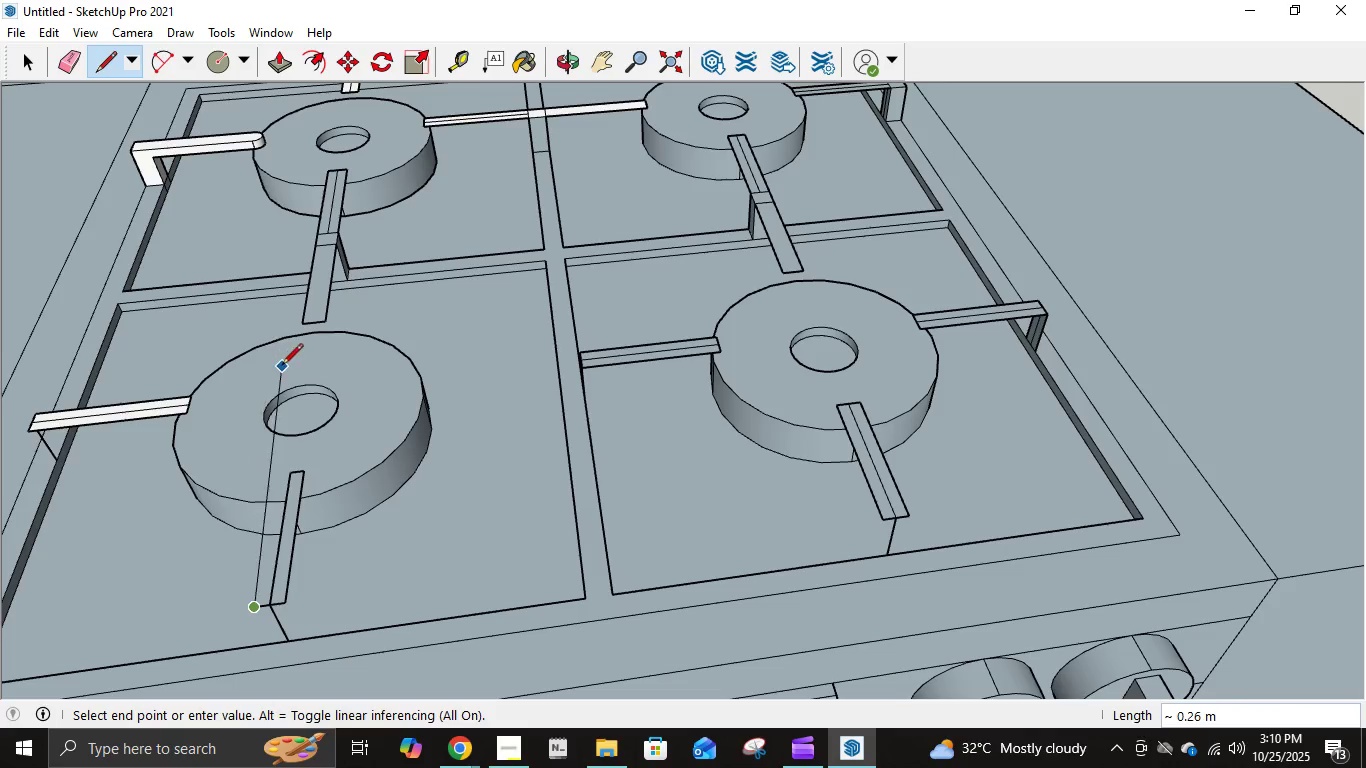 
wait(5.13)
 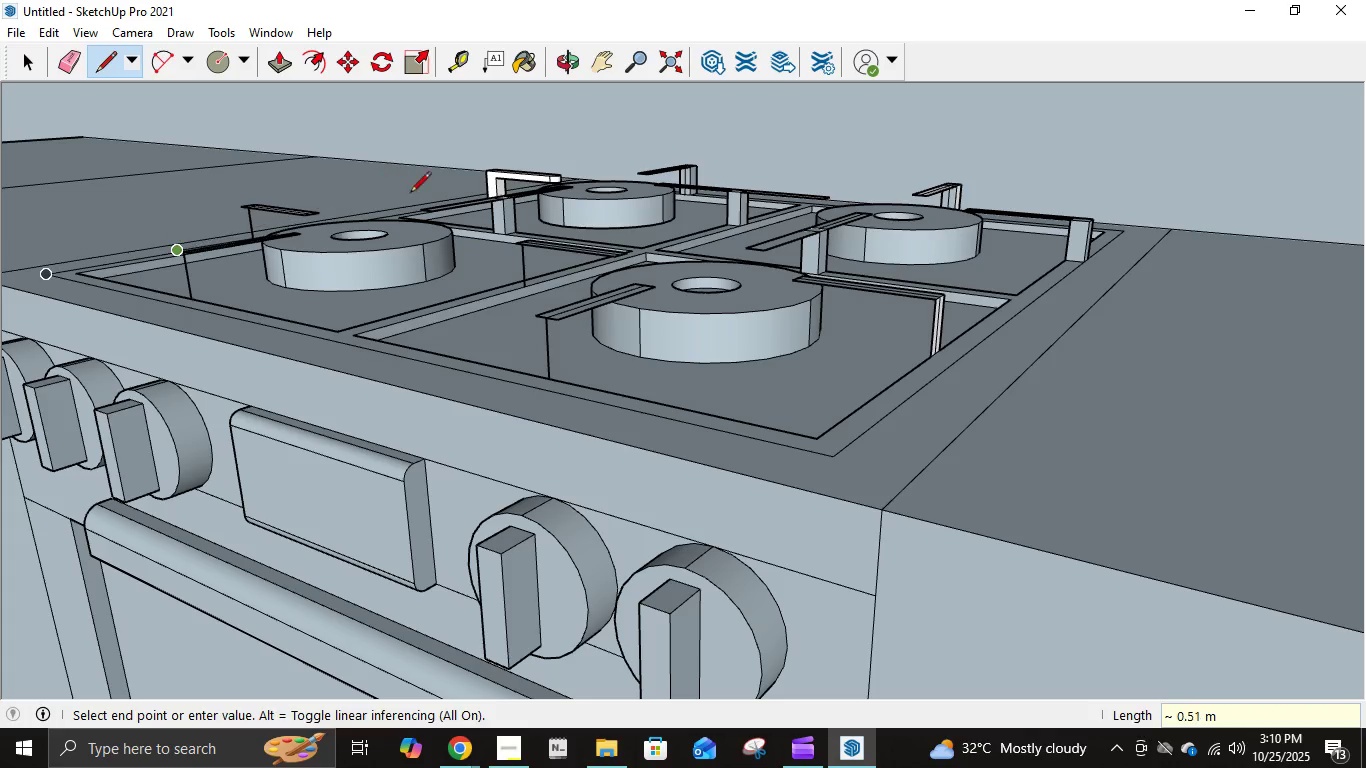 
key(NumpadDecimal)
 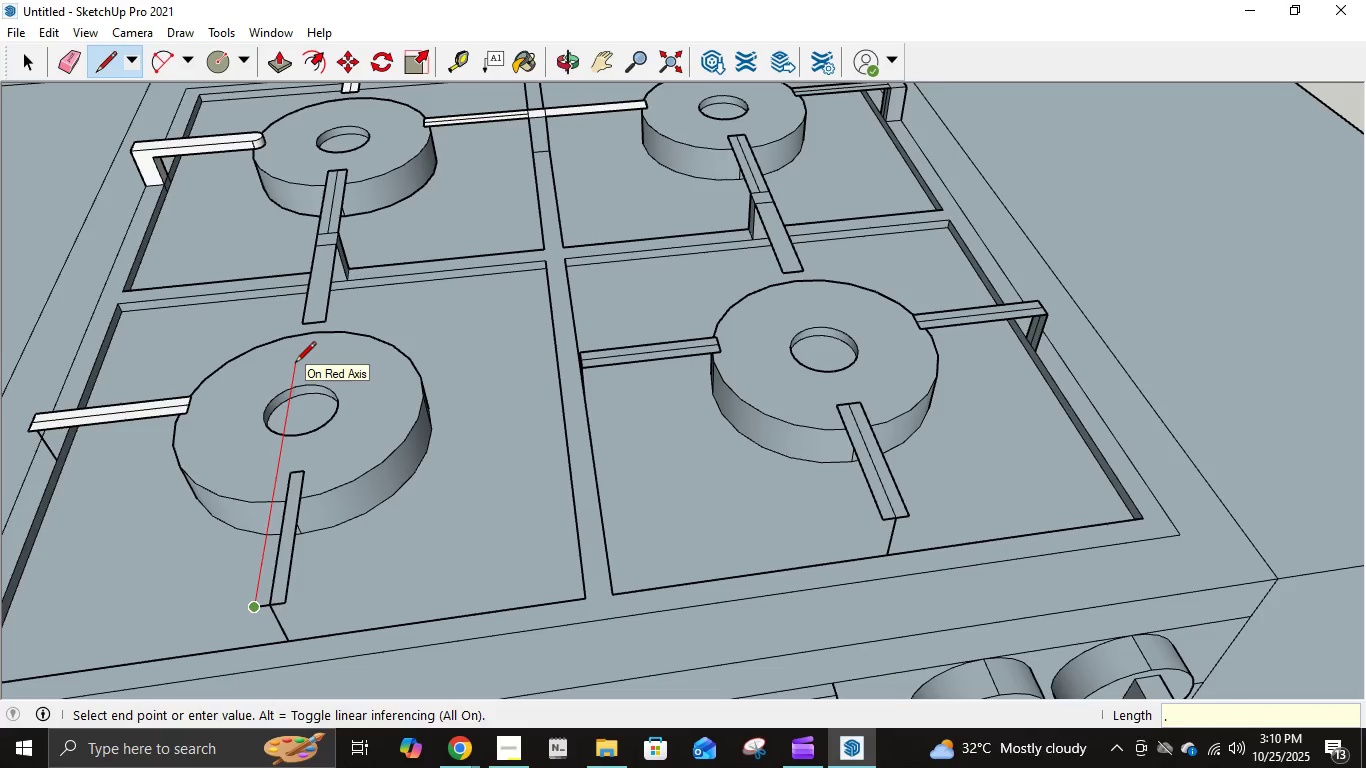 
key(Numpad0)
 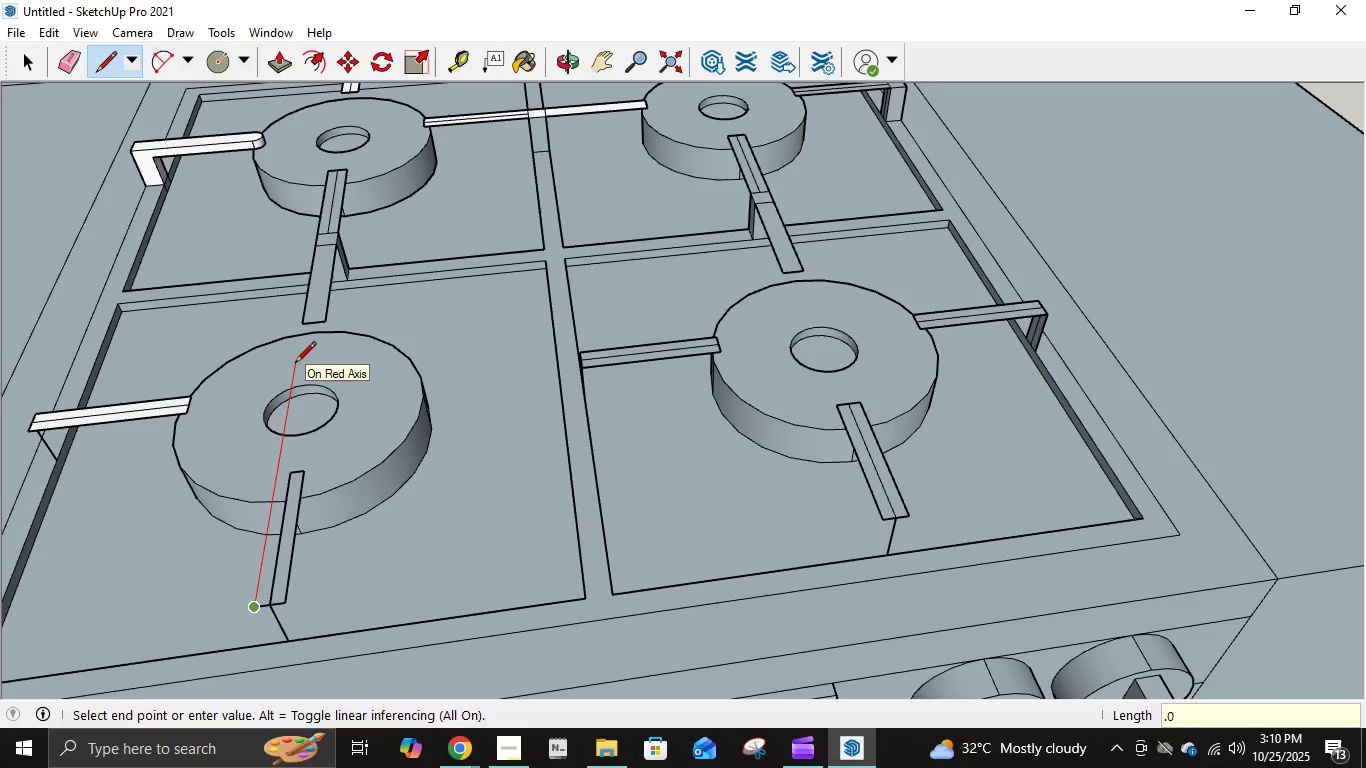 
key(Backspace)
 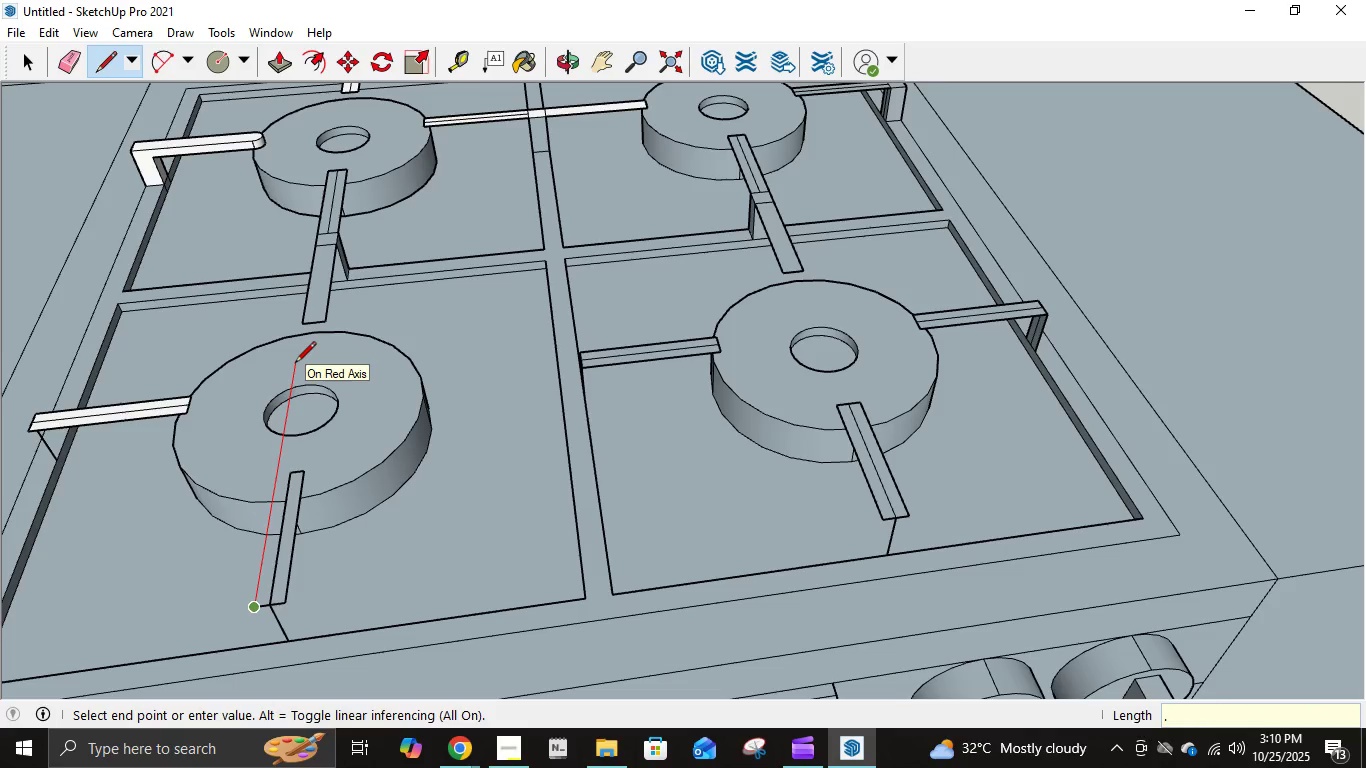 
key(Numpad1)
 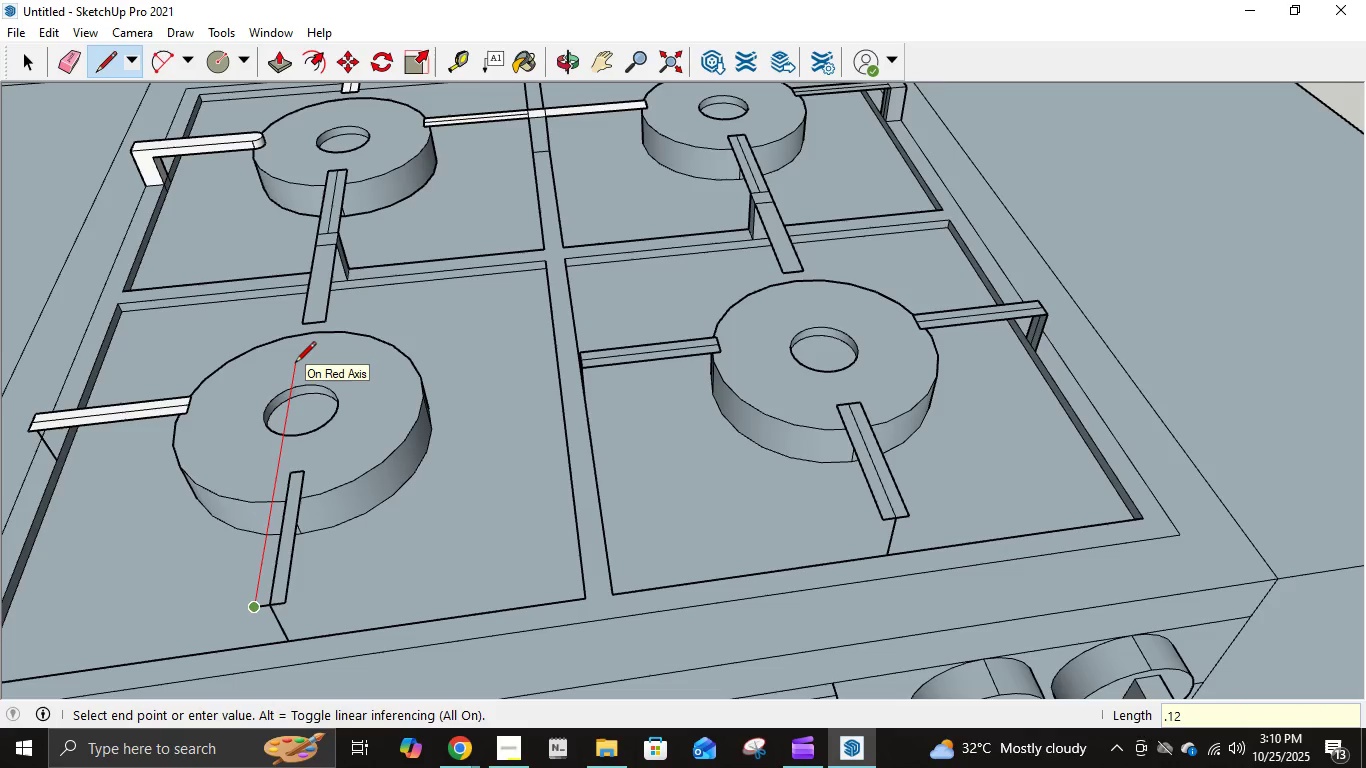 
key(Numpad2)
 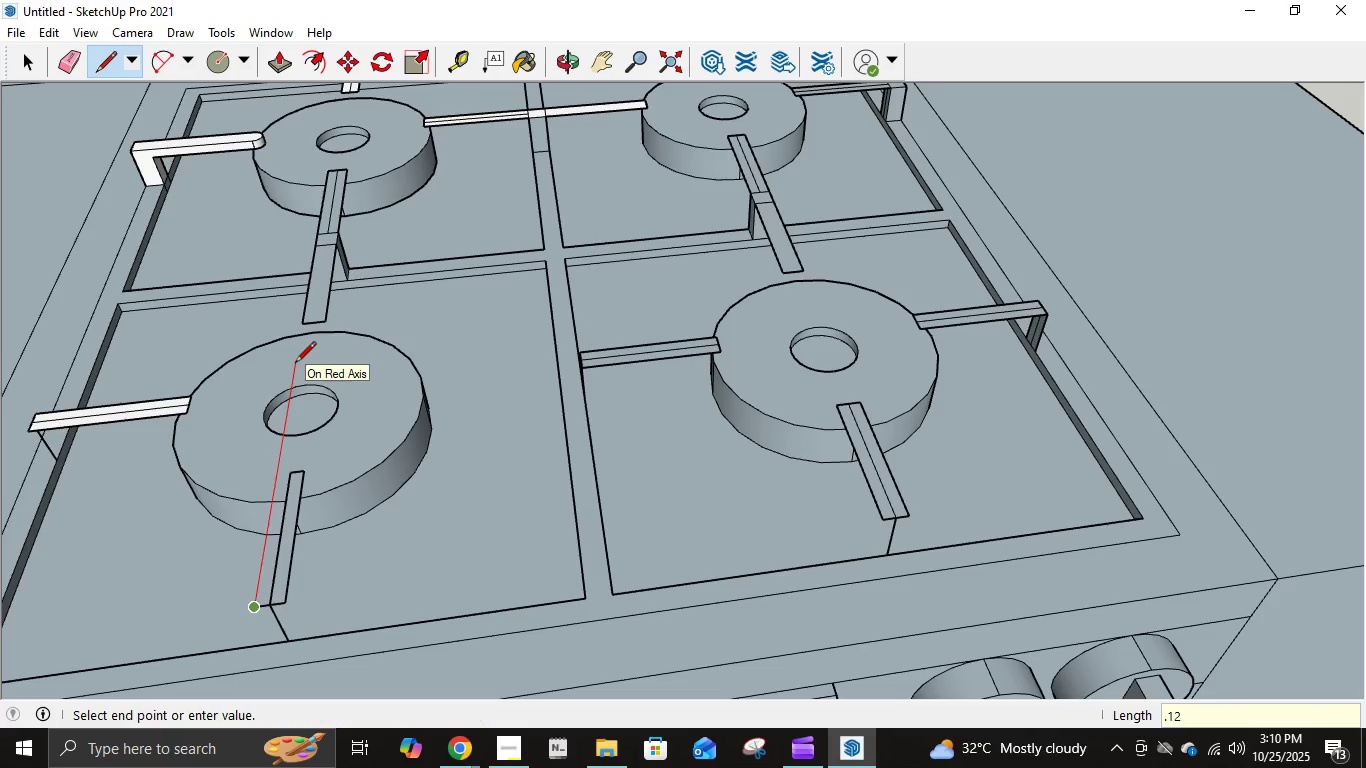 
key(NumpadEnter)
 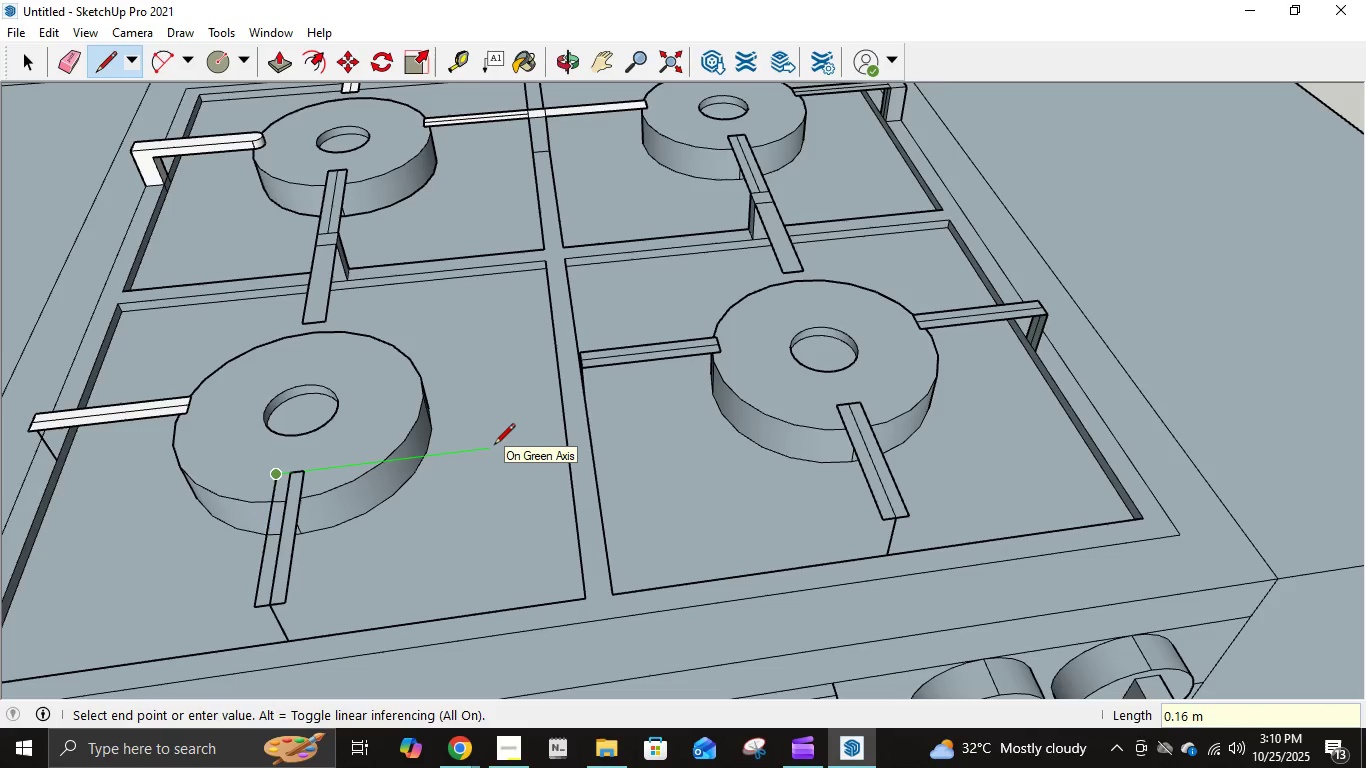 
key(NumpadDecimal)
 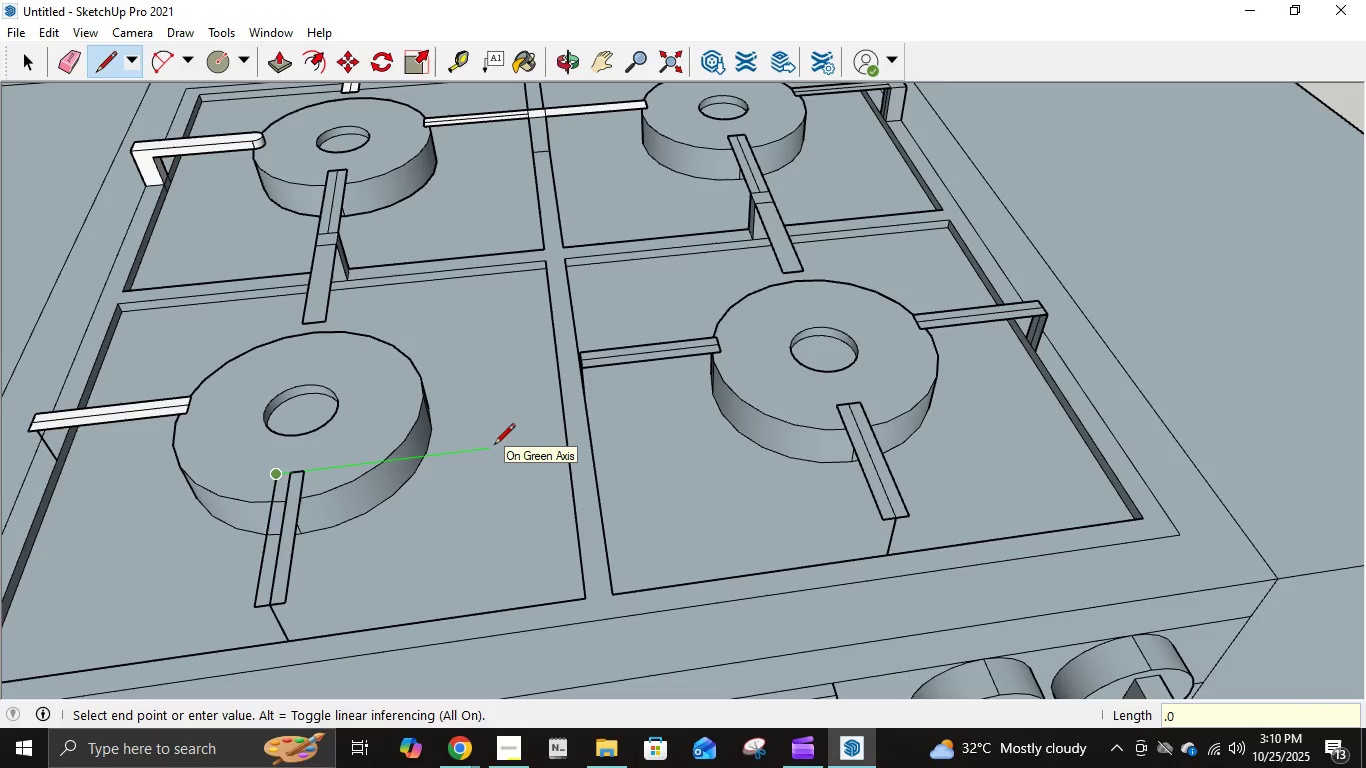 
key(Numpad0)
 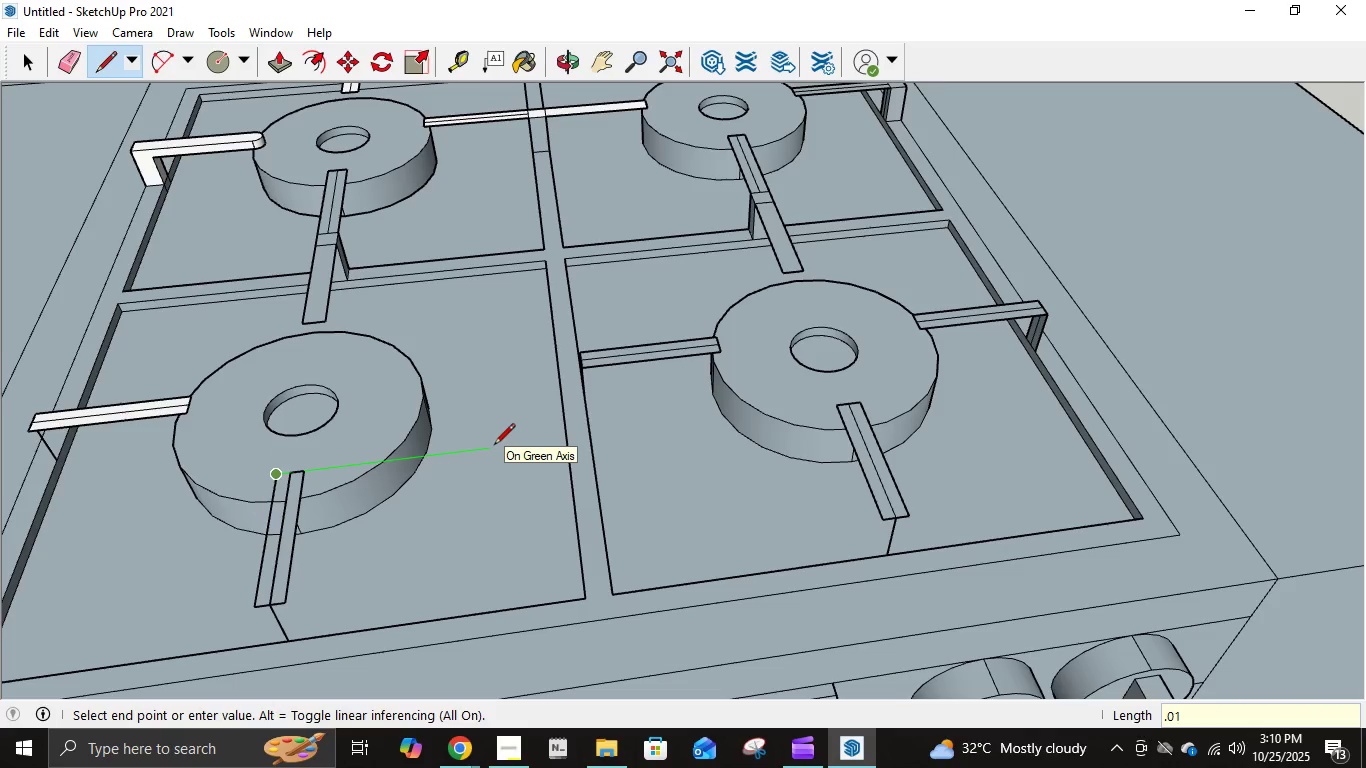 
key(Numpad1)
 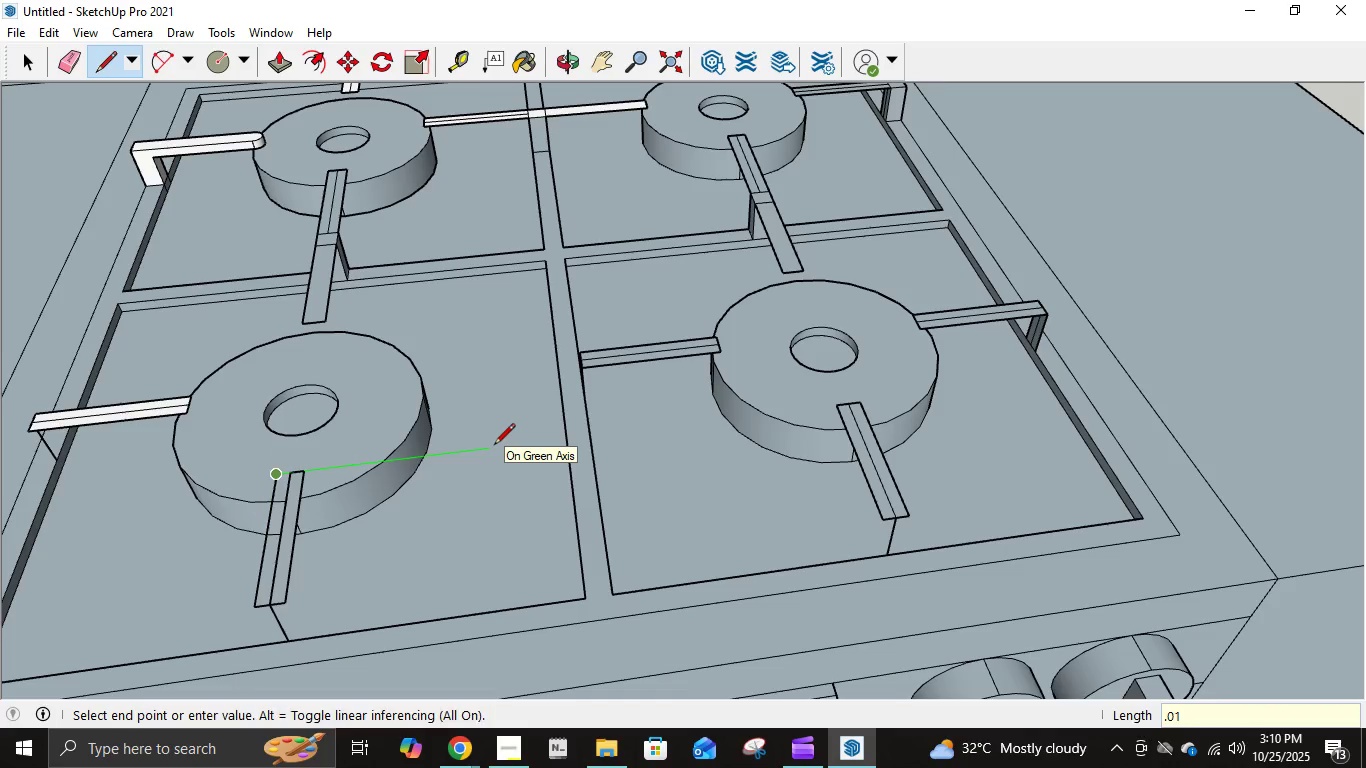 
key(NumpadEnter)
 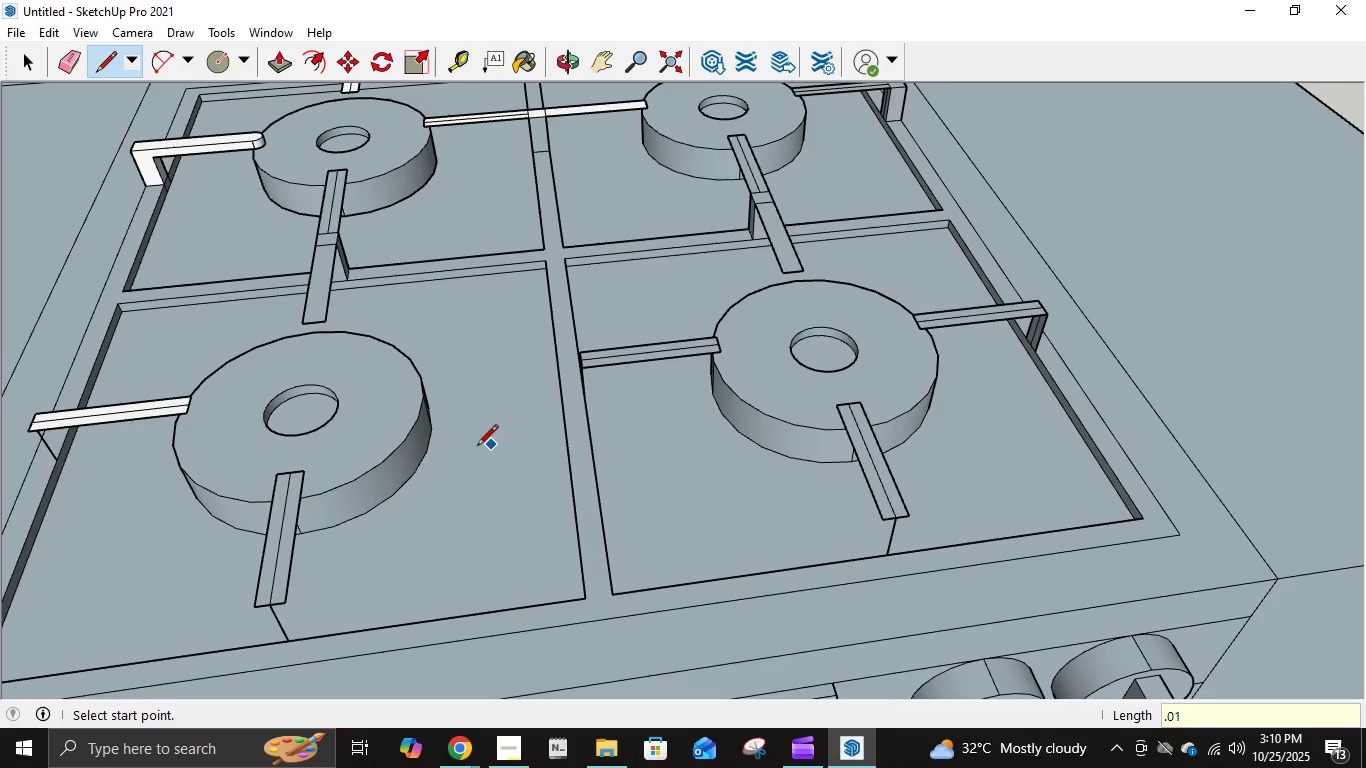 
scroll: coordinate [461, 461], scroll_direction: down, amount: 6.0
 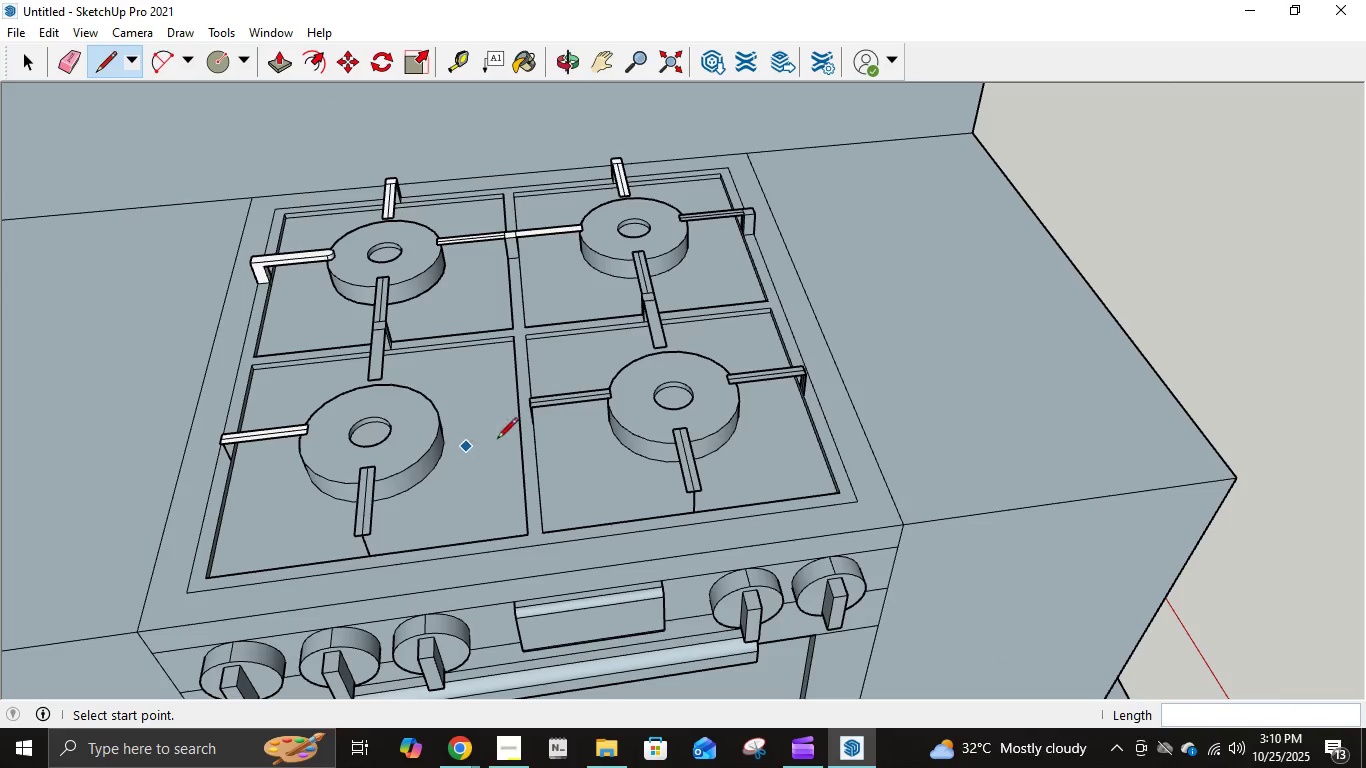 
scroll: coordinate [524, 429], scroll_direction: up, amount: 10.0
 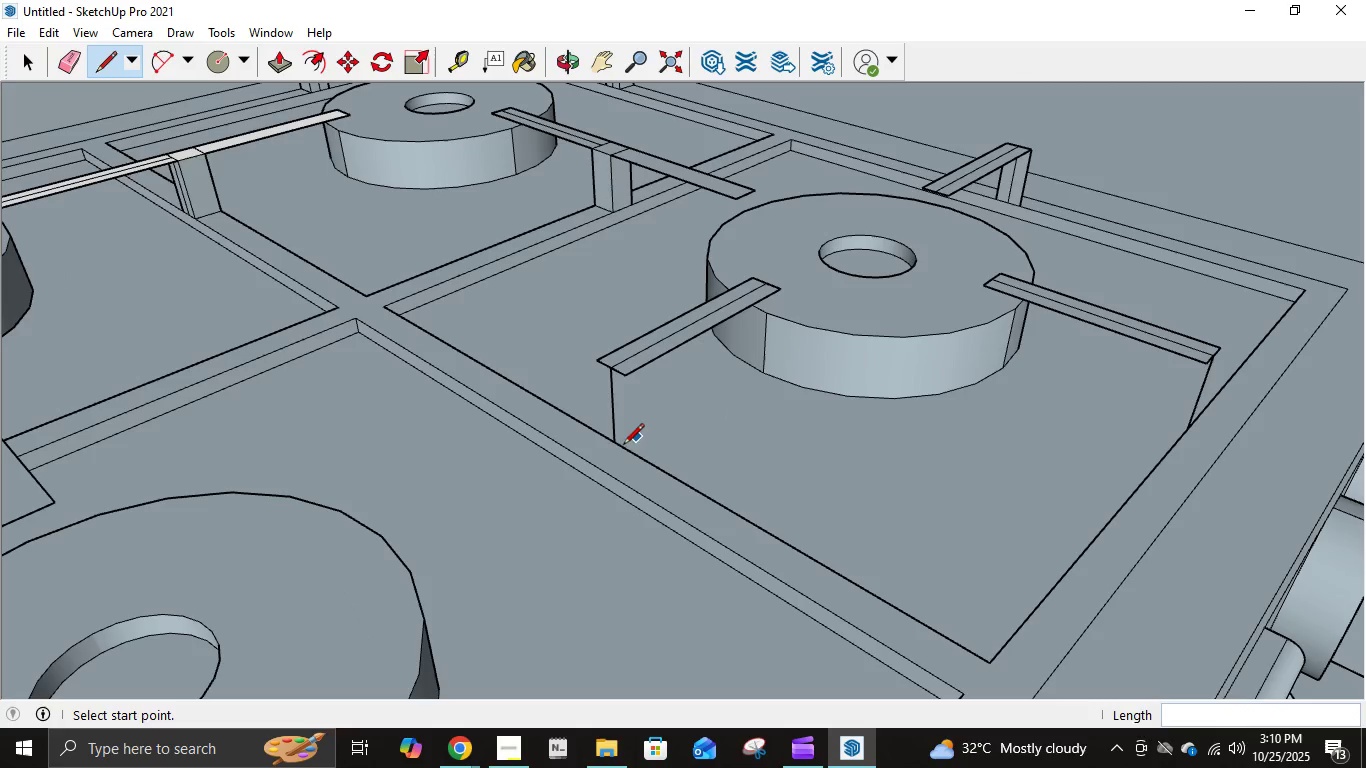 
left_click([628, 376])
 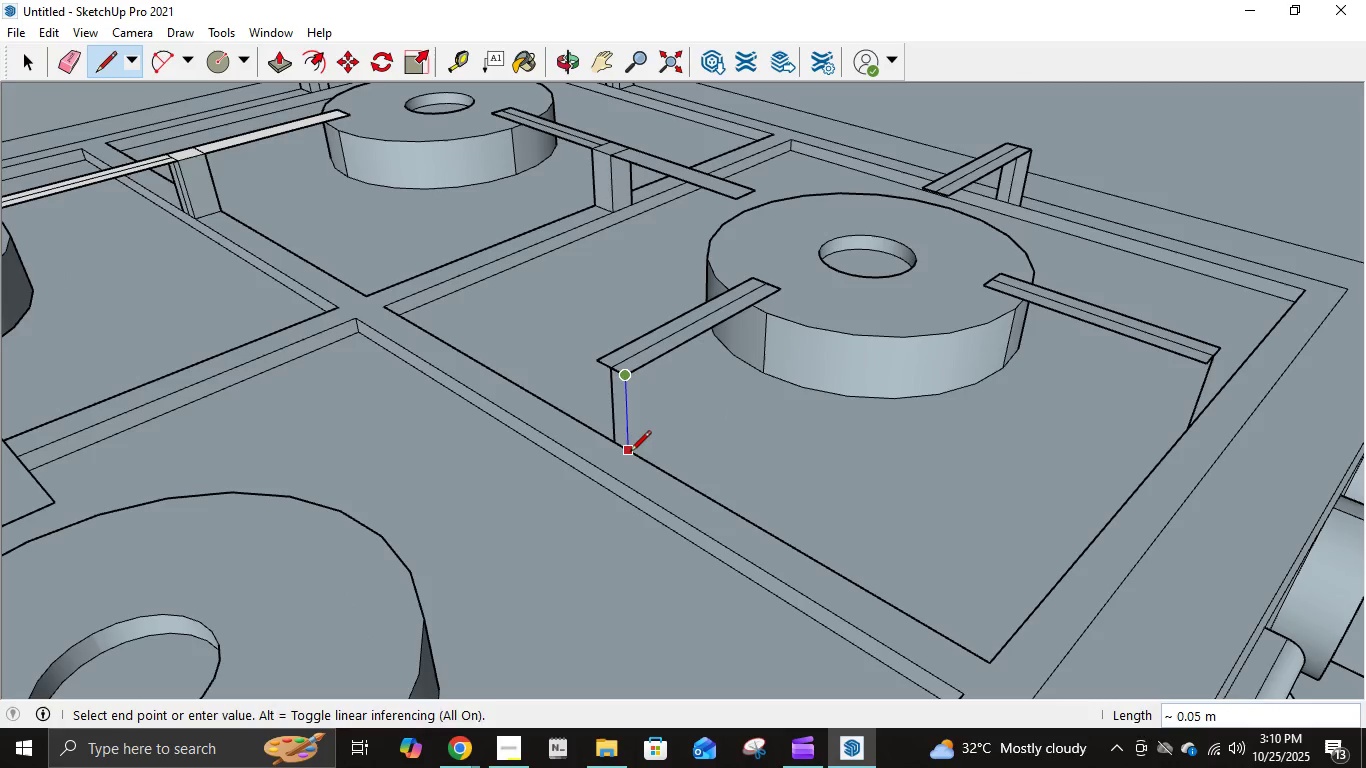 
left_click([630, 453])
 